 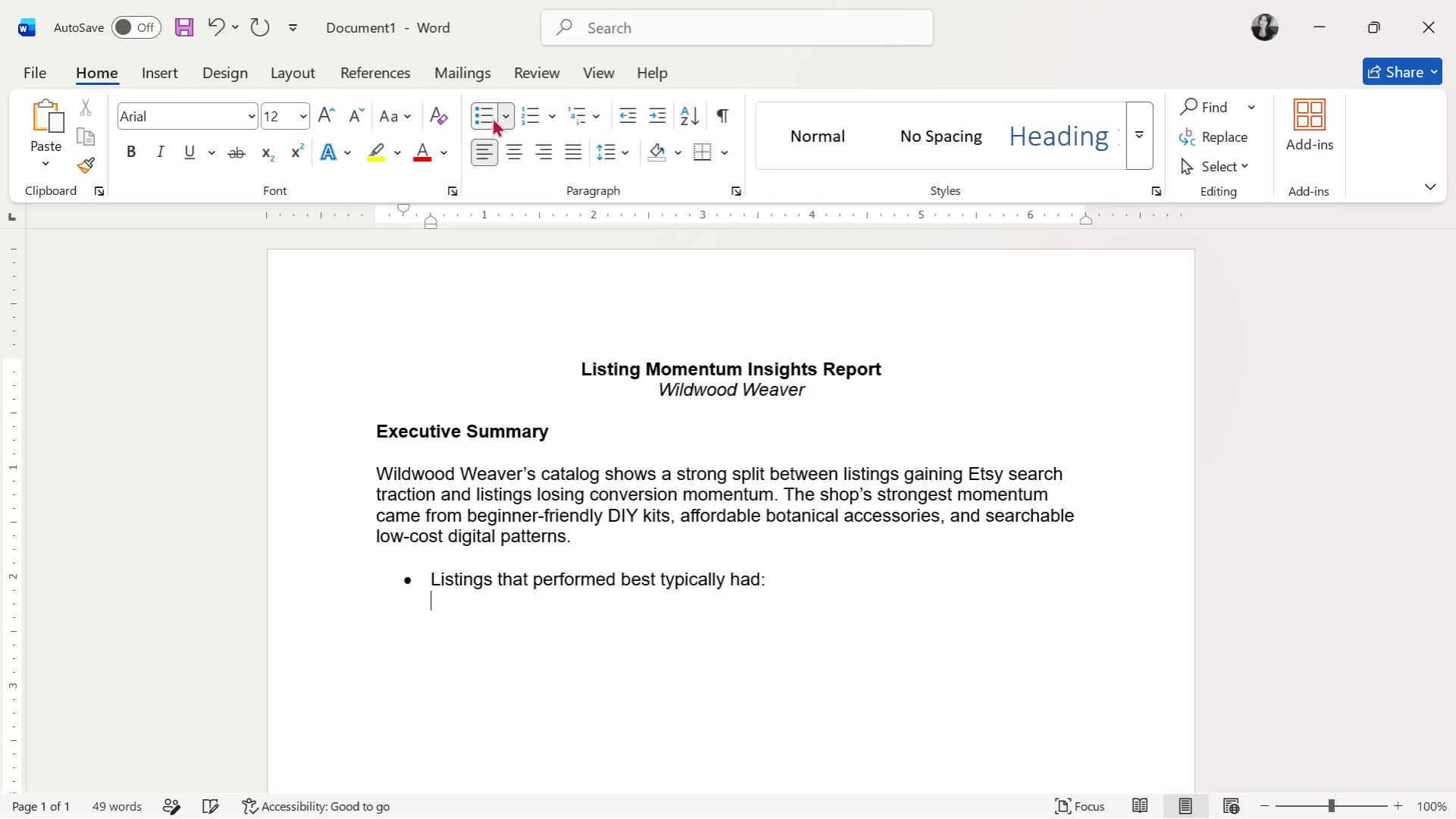 
key(Control+Z)
 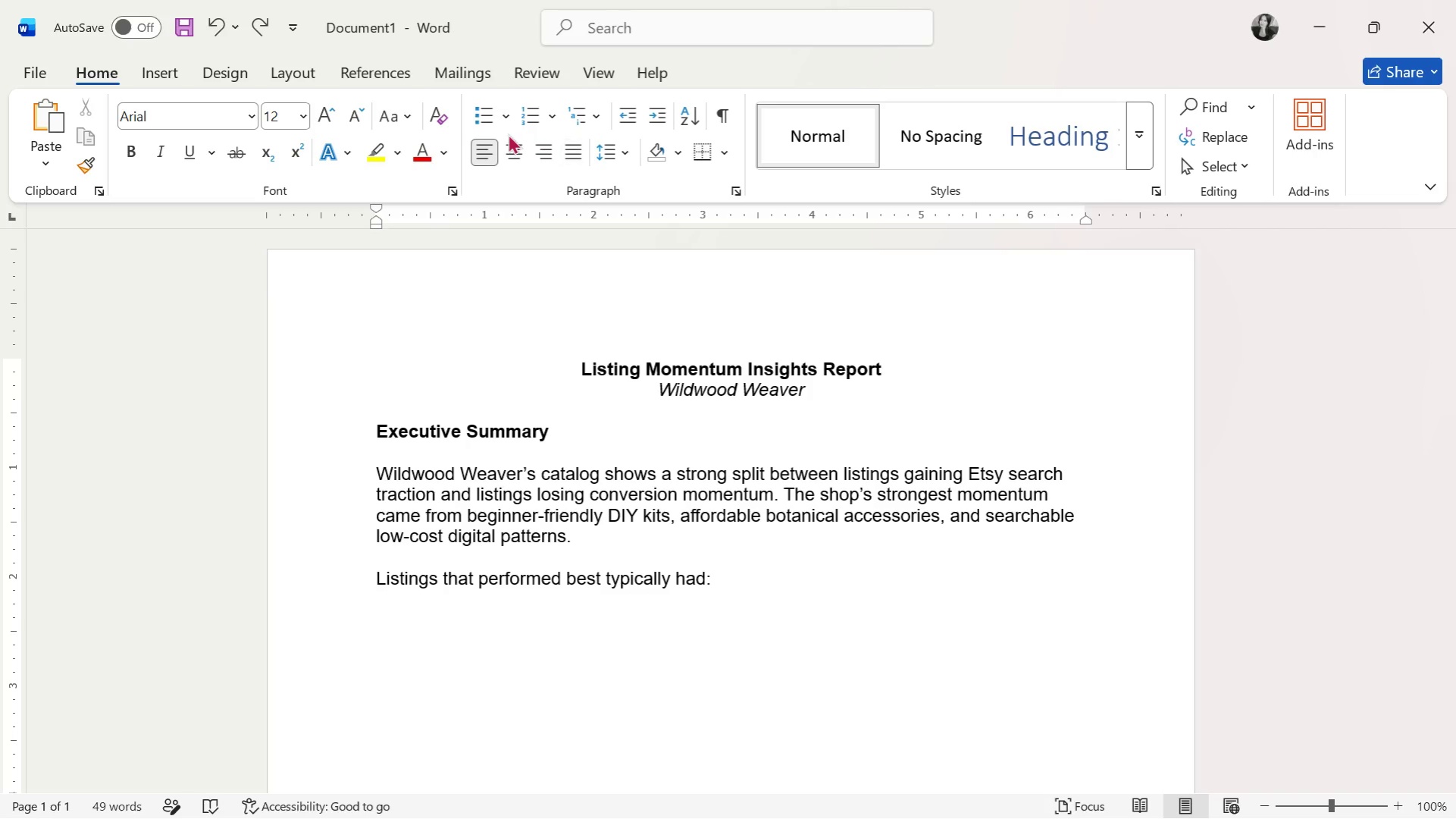 
left_click([504, 111])
 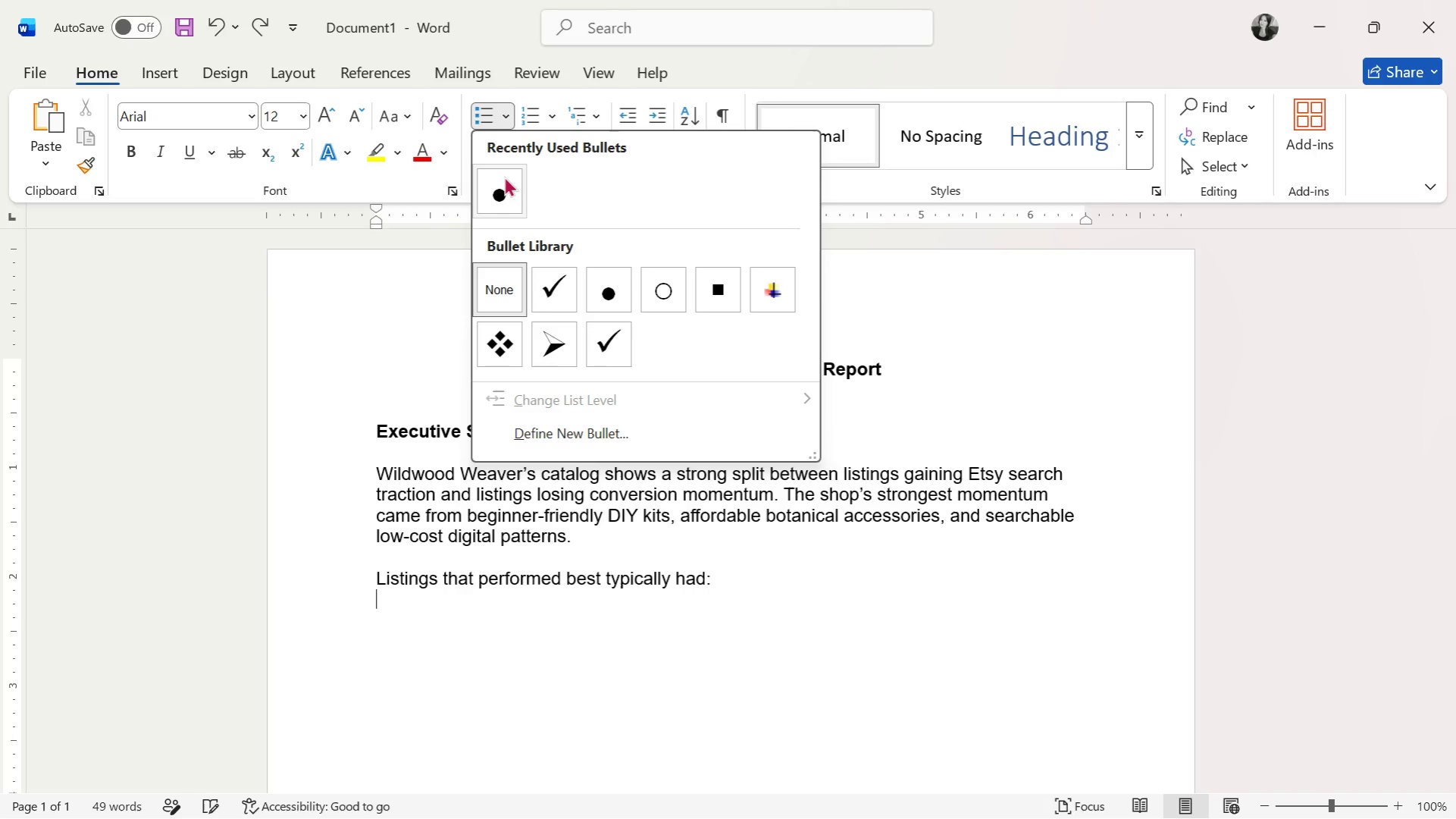 
left_click([504, 176])
 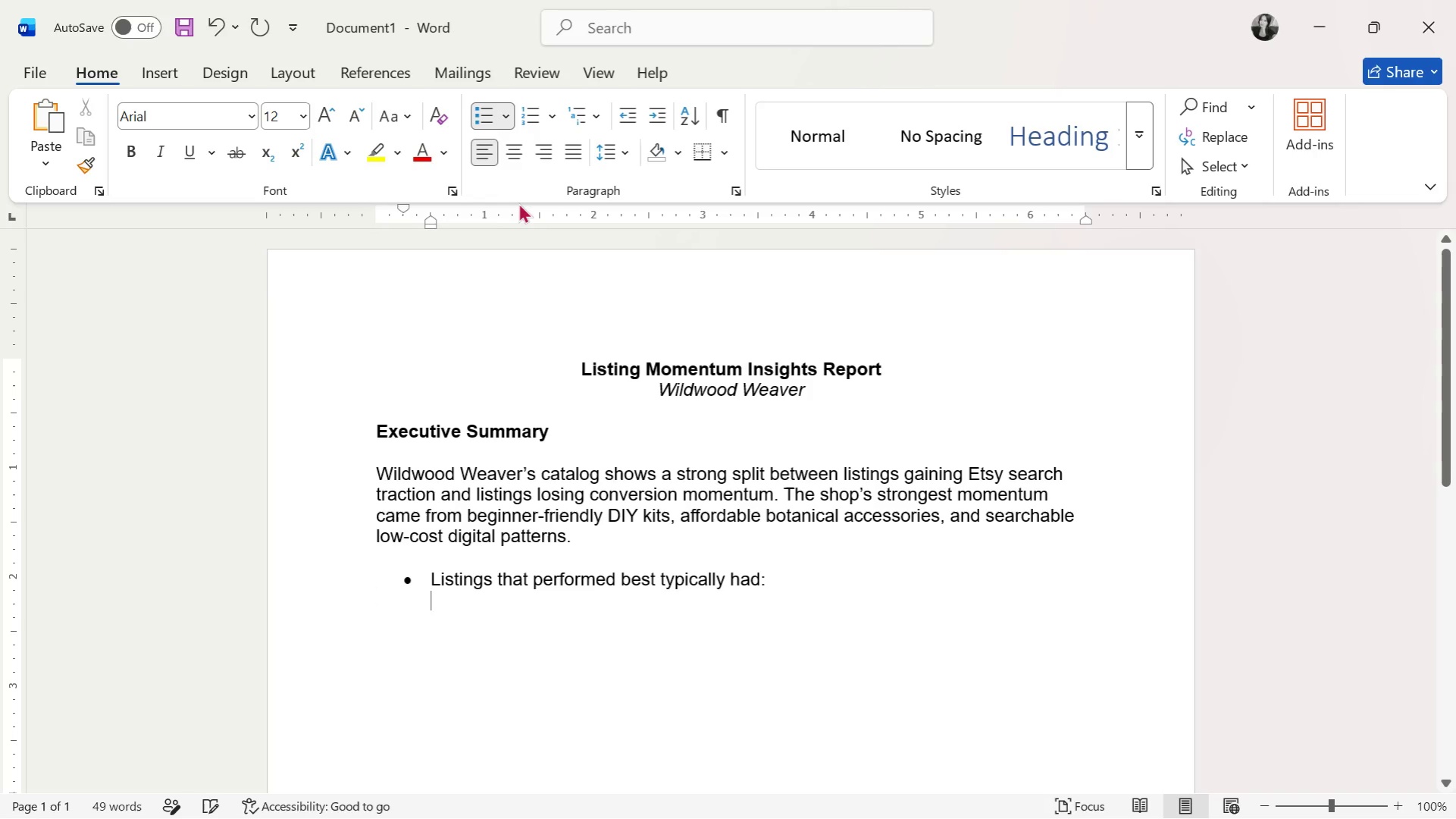 
key(Control+Z)
 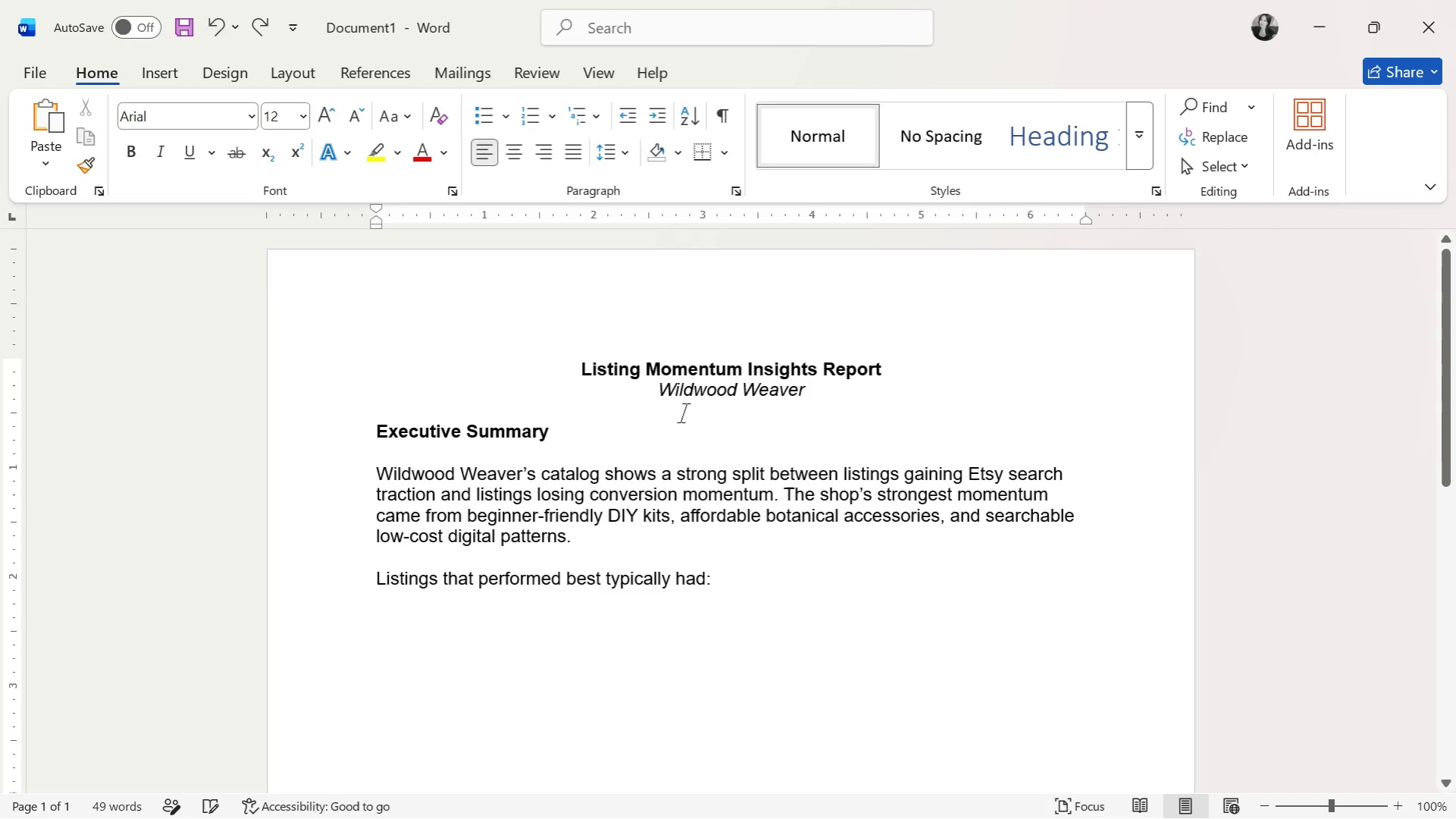 
key(Enter)
 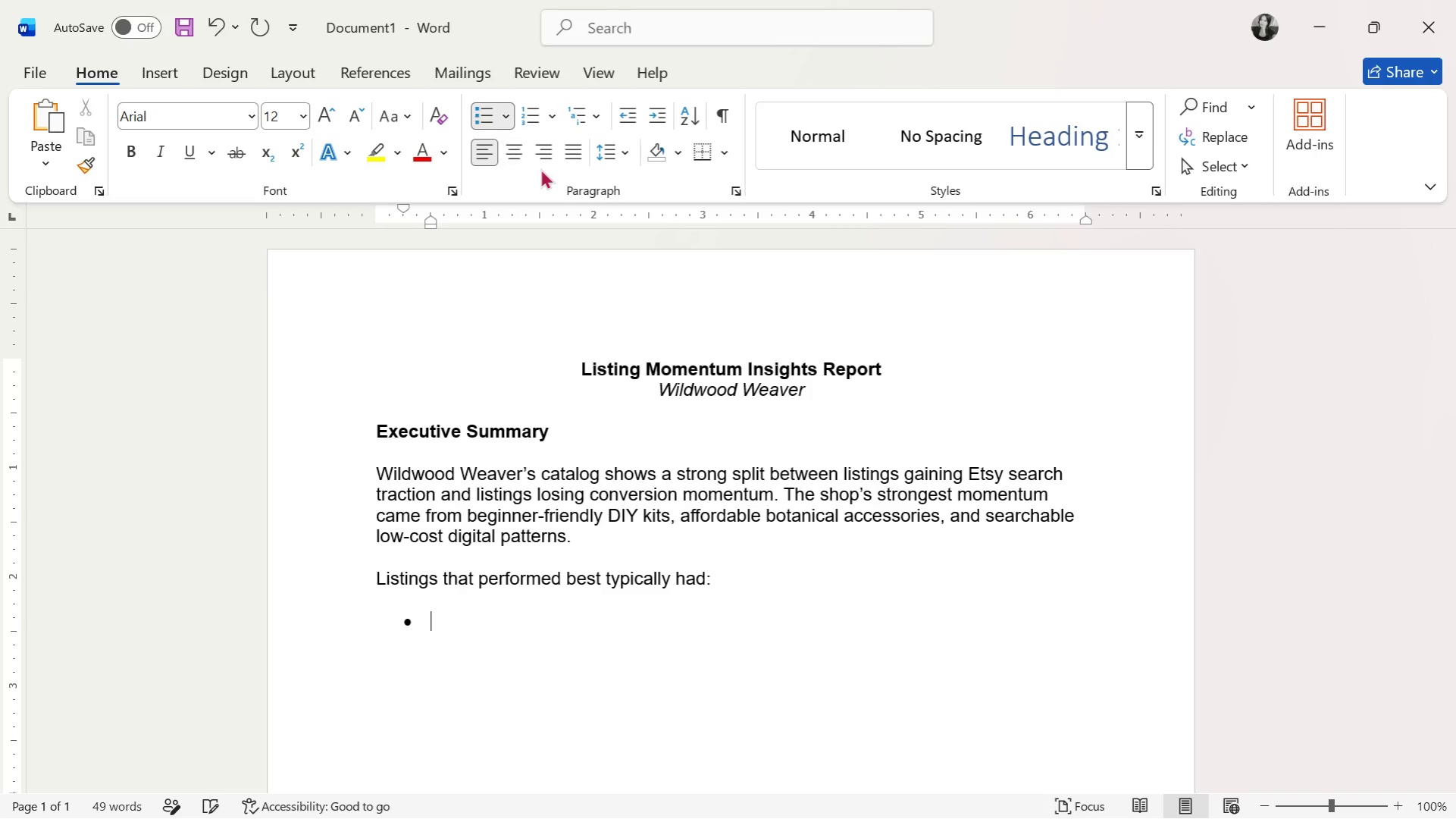 
left_click([634, 111])
 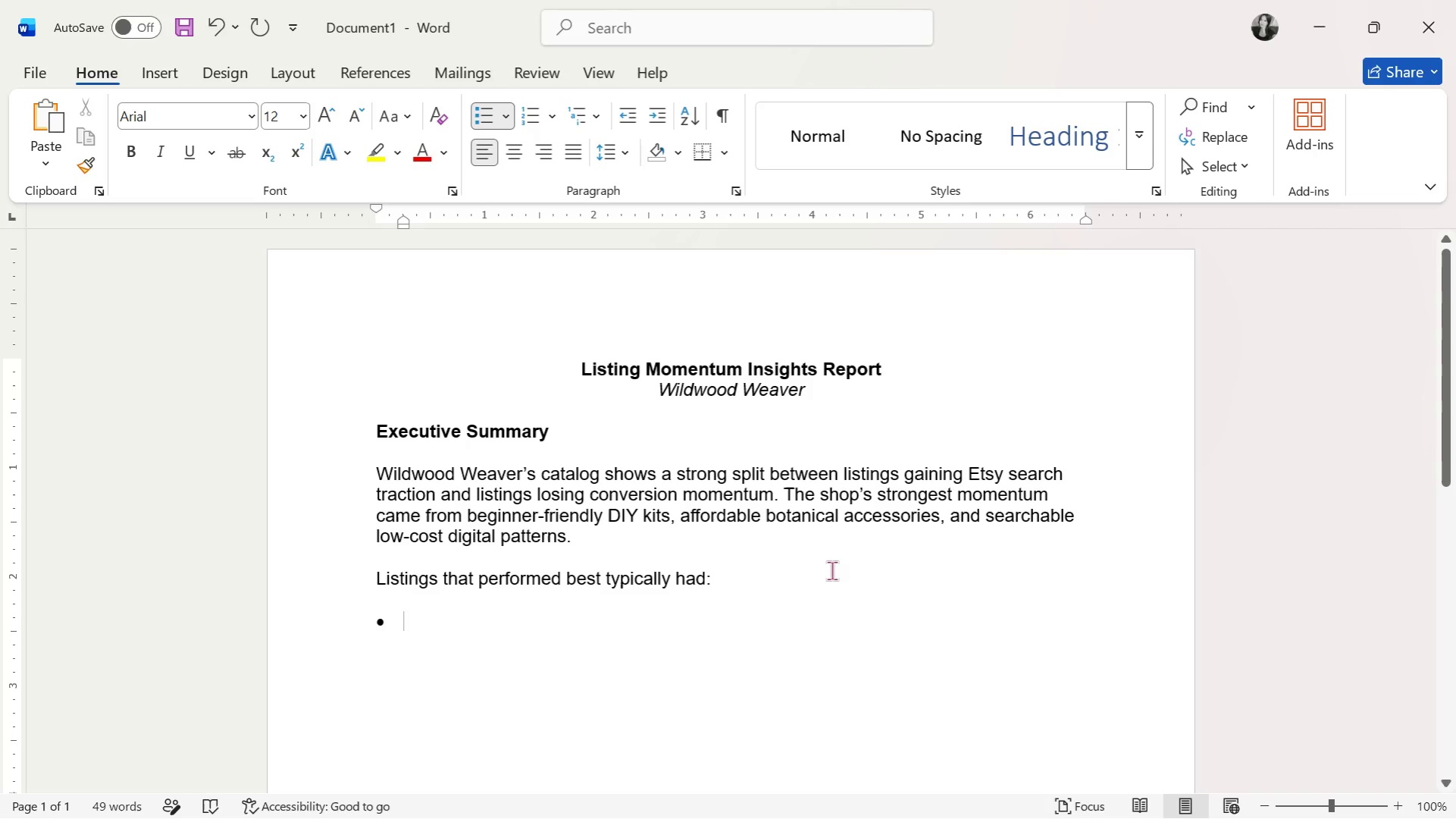 
key(ArrowUp)
 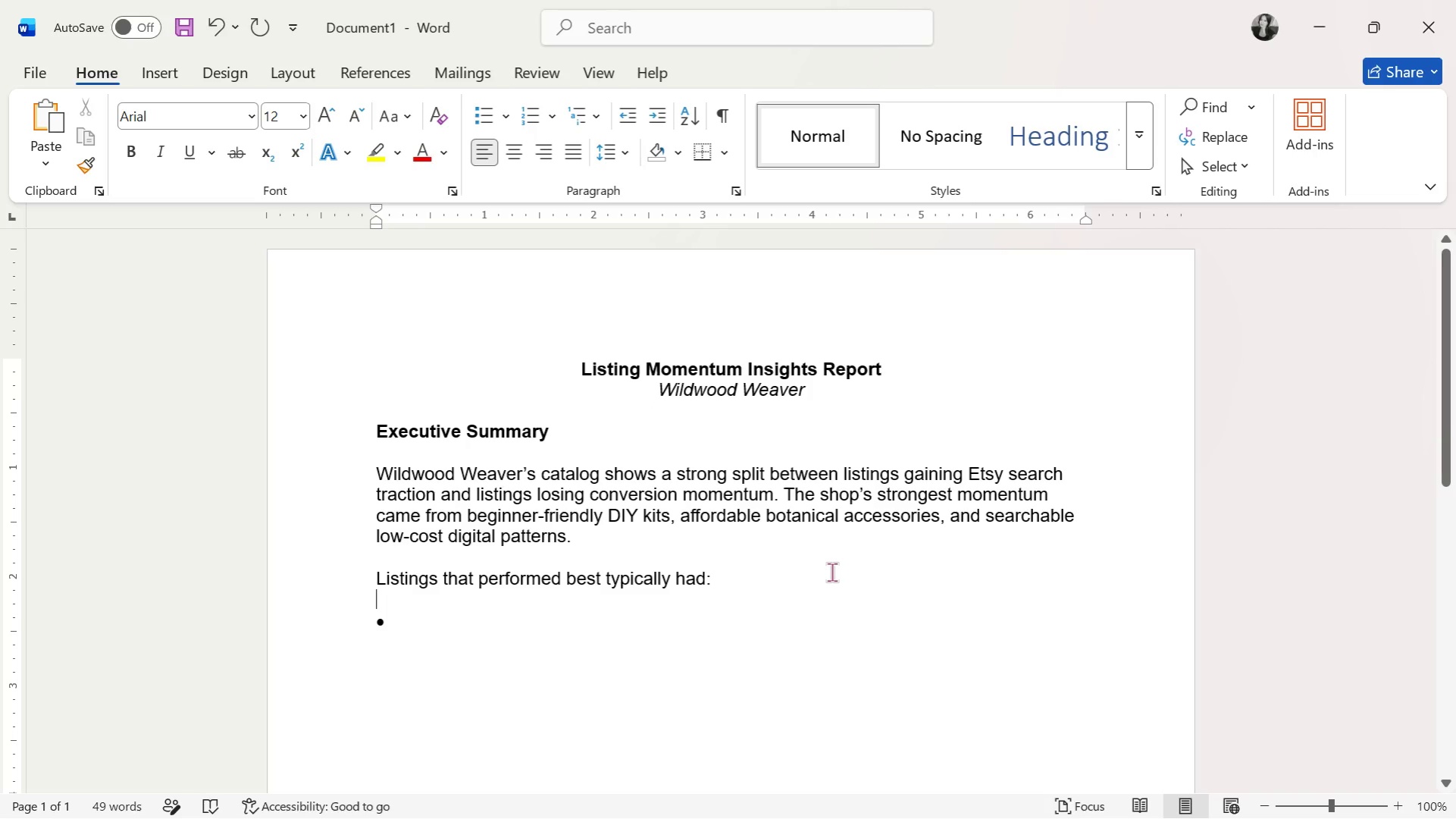 
key(Backspace)
 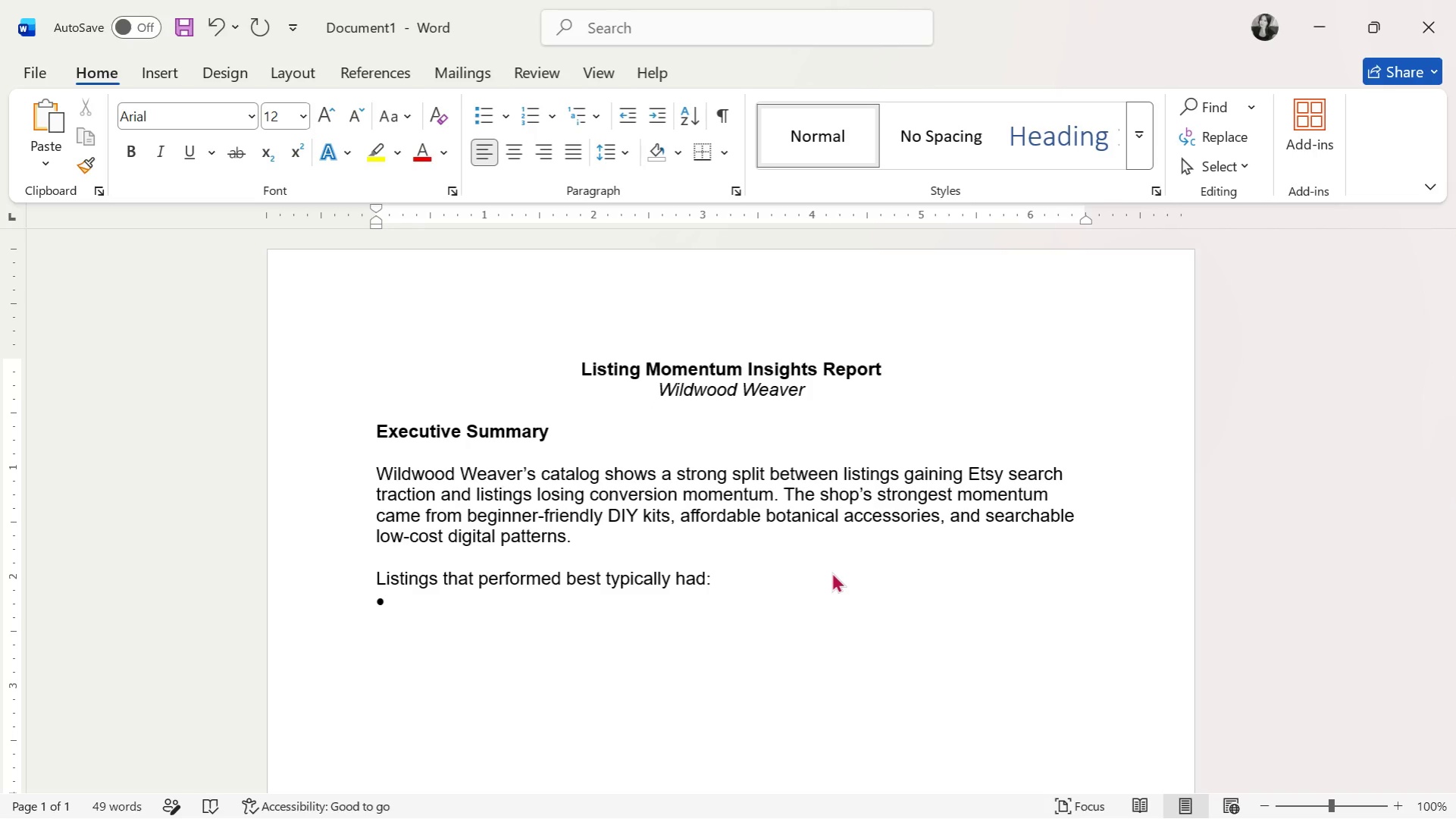 
key(ArrowDown)
 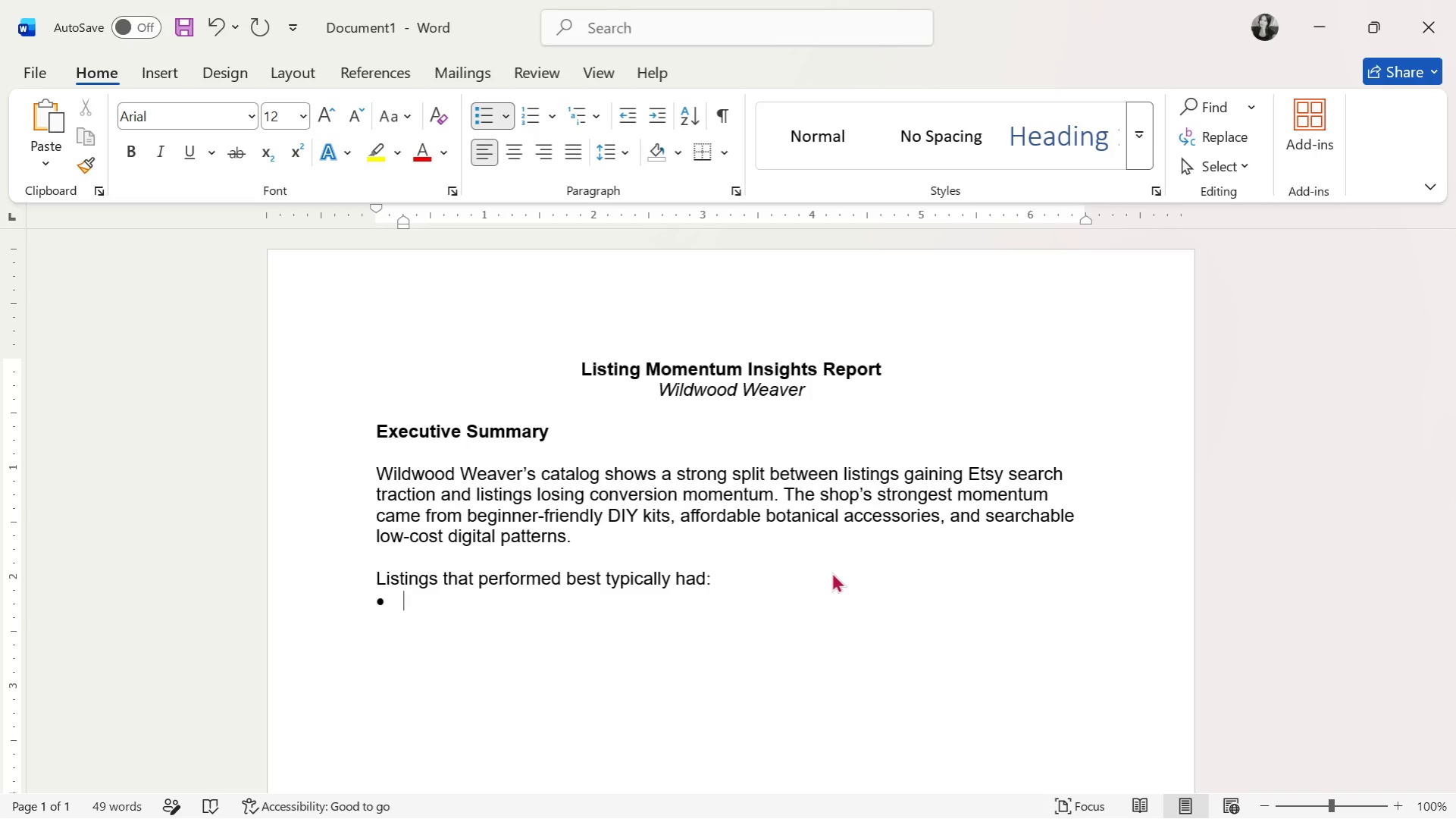 
type(Clear beginner )
key(Backspace)
type(-focused keywords)
 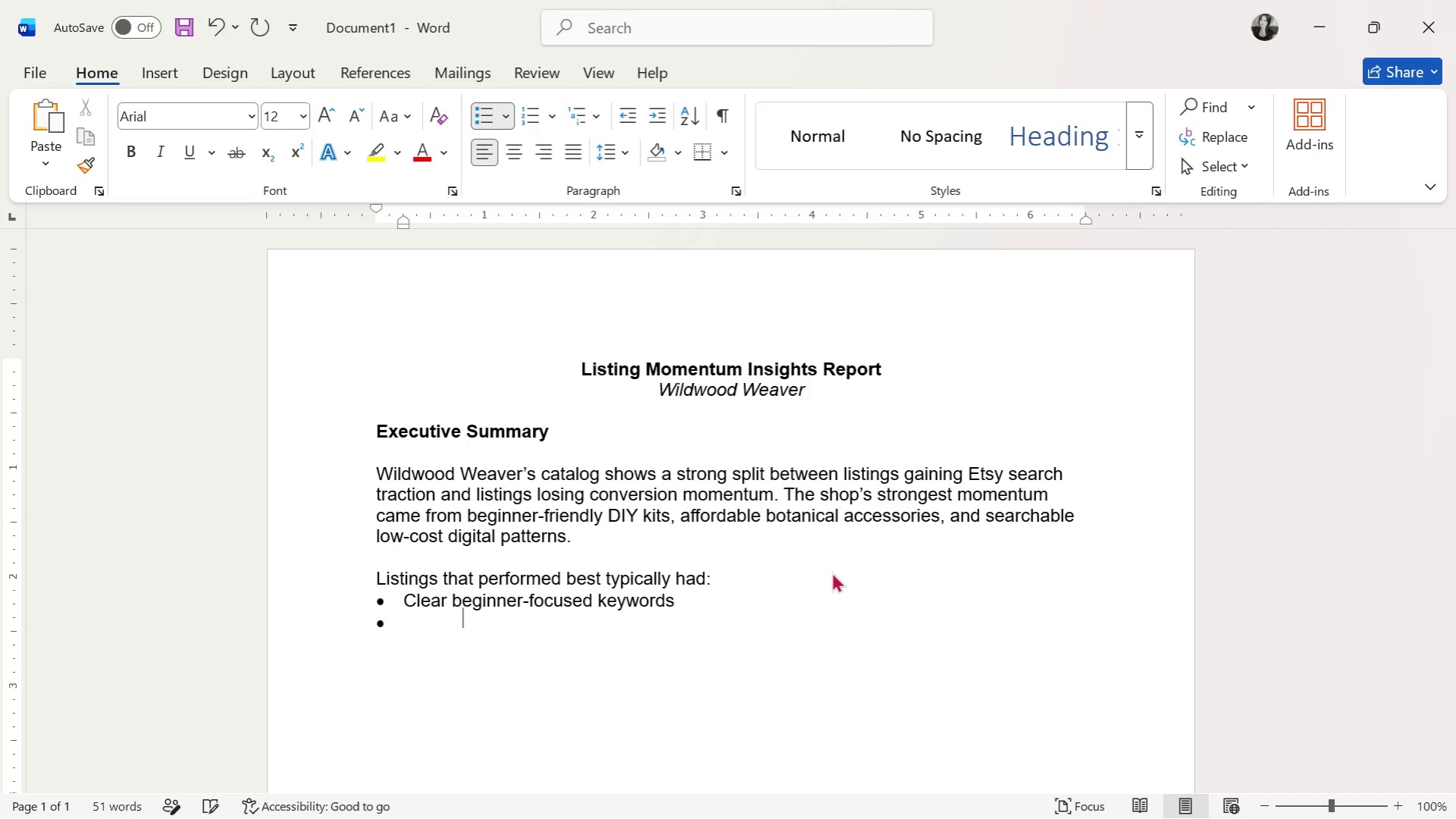 
key(Enter)
 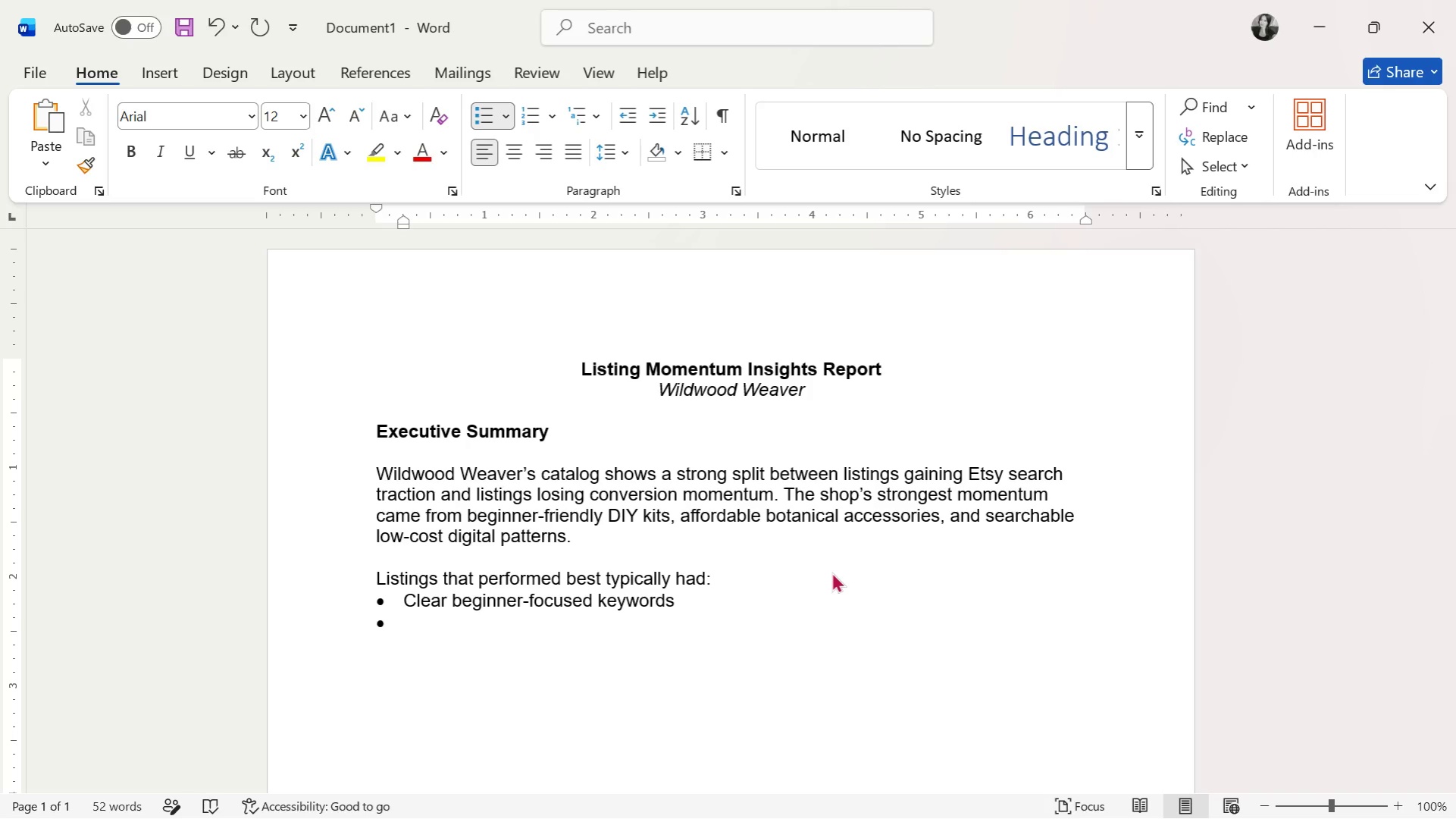 
type(Strong botanical aesteti)
key(Backspace)
key(Backspace)
key(Backspace)
type(hetic alignem)
key(Backspace)
key(Backspace)
type(ment)
 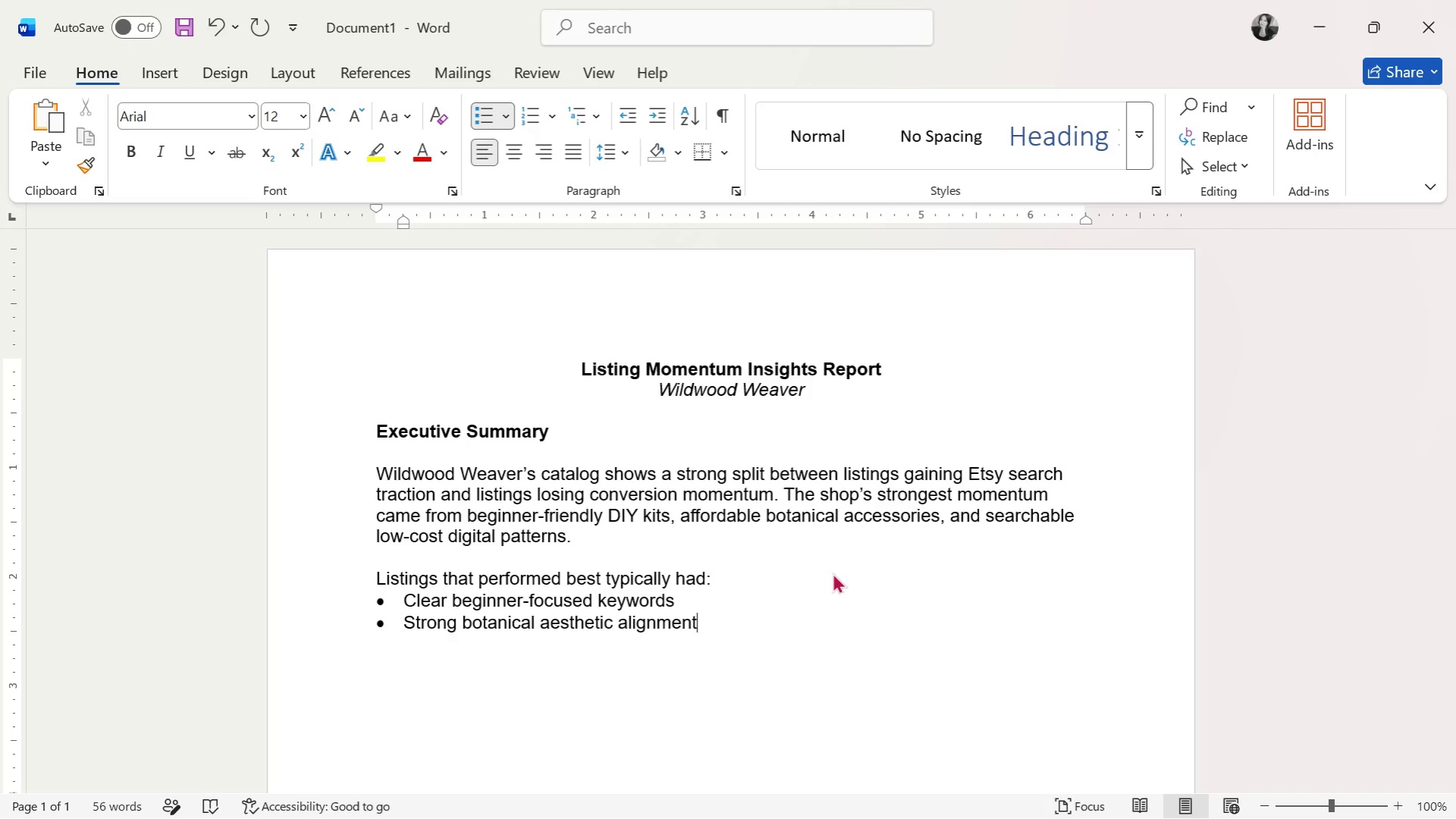 
key(Enter)
 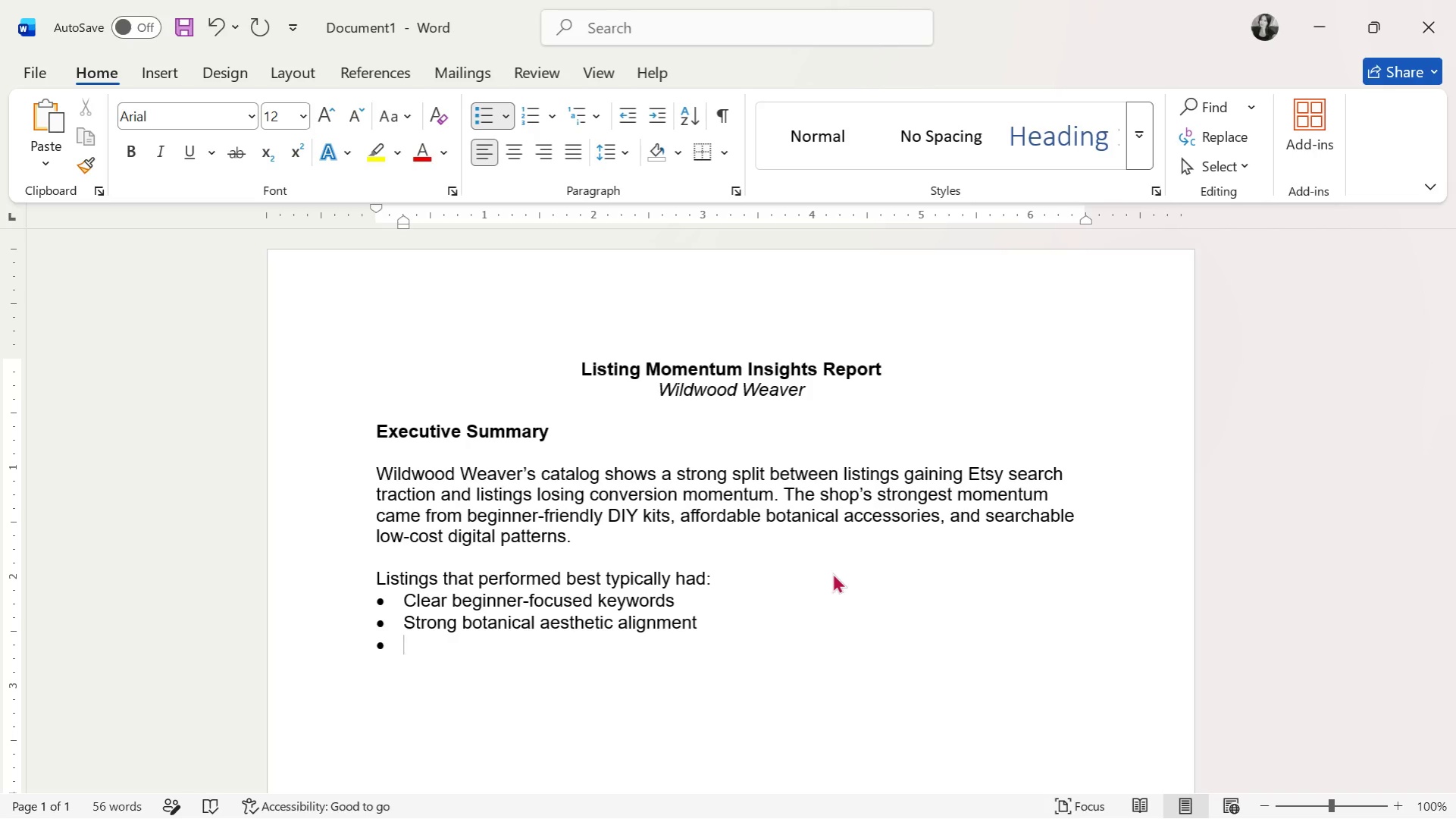 
type(Lower price barriers)
 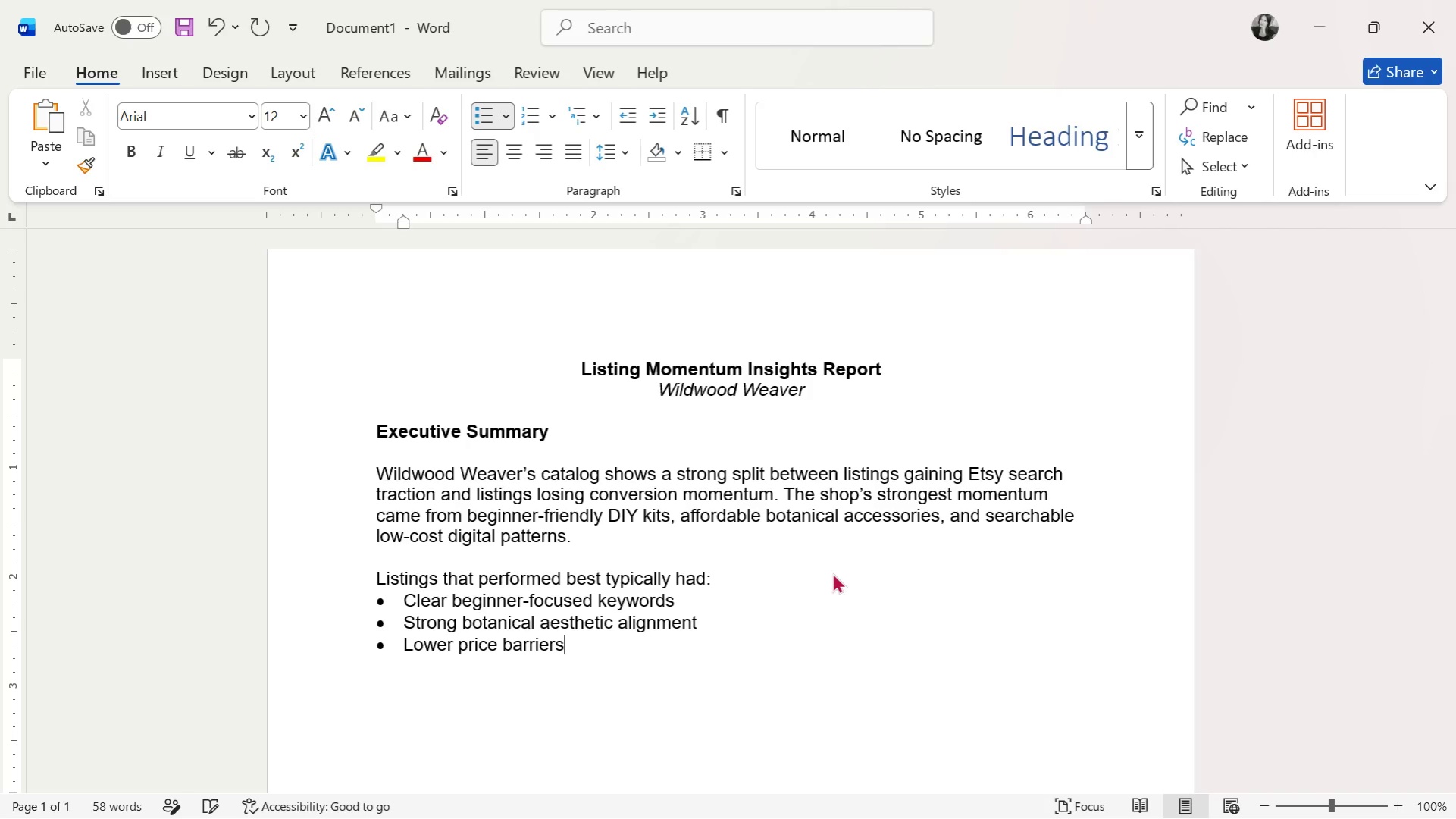 
key(Enter)
 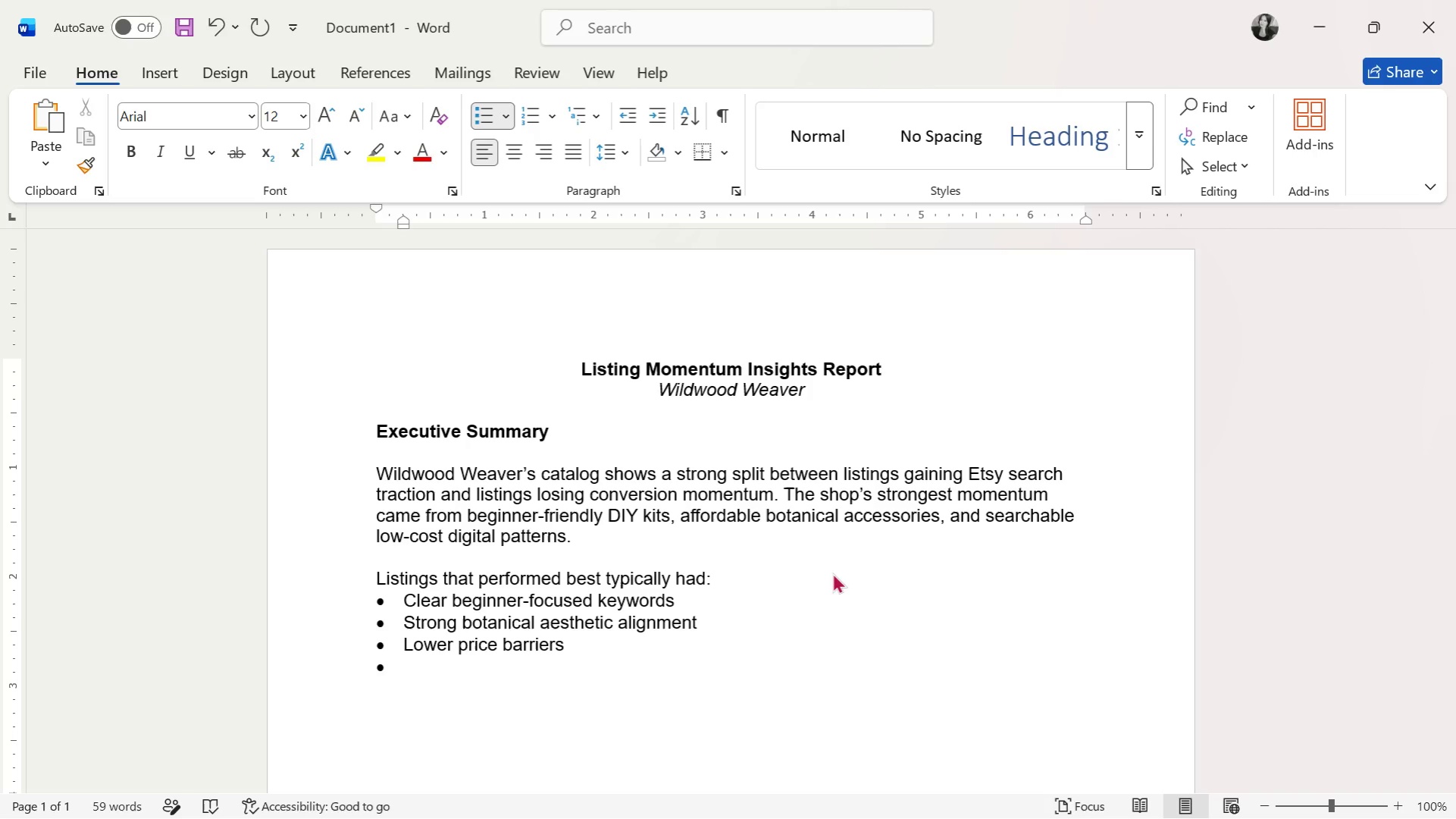 
type(Better seasonal relevance)
 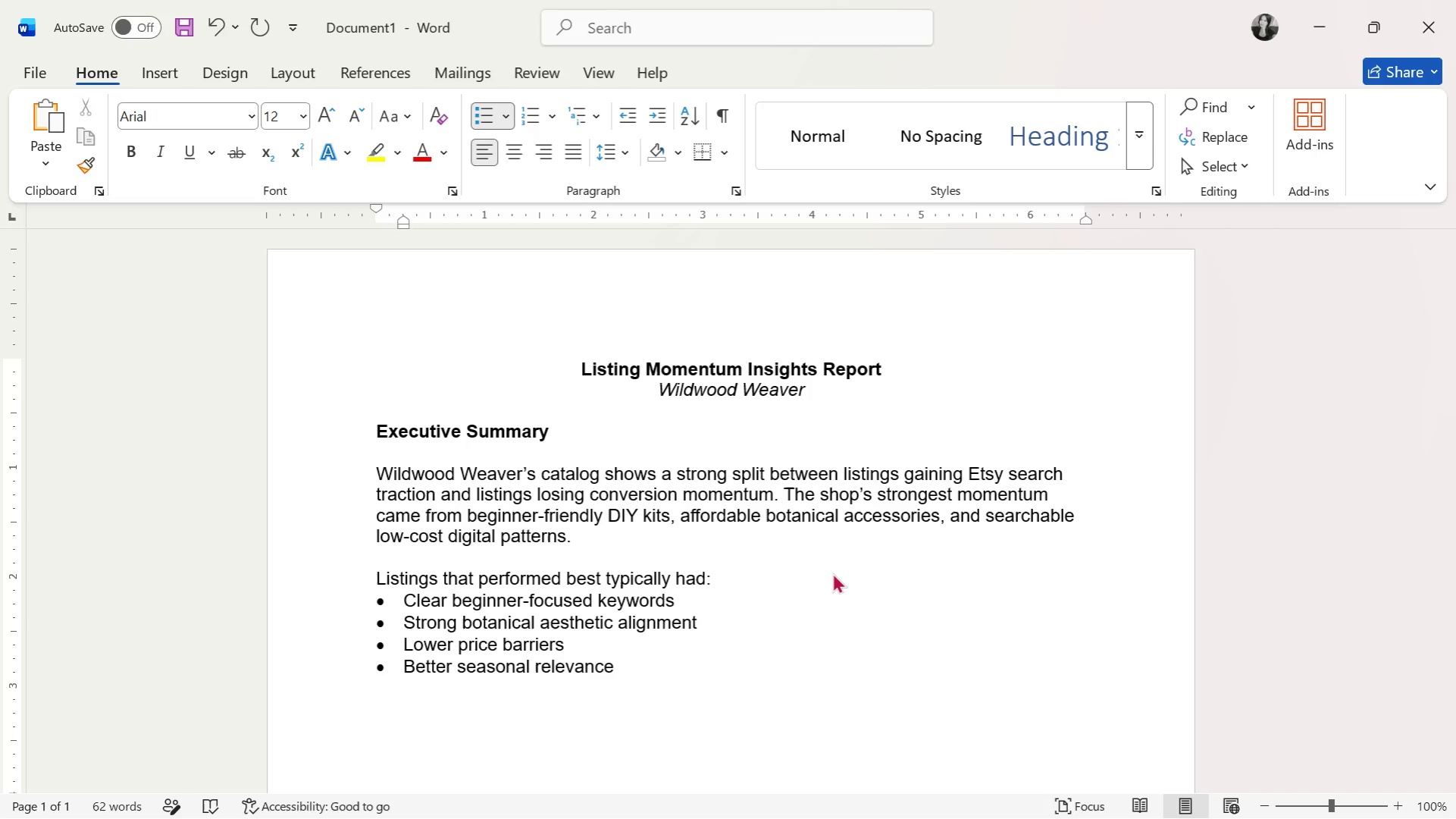 
key(Enter)
 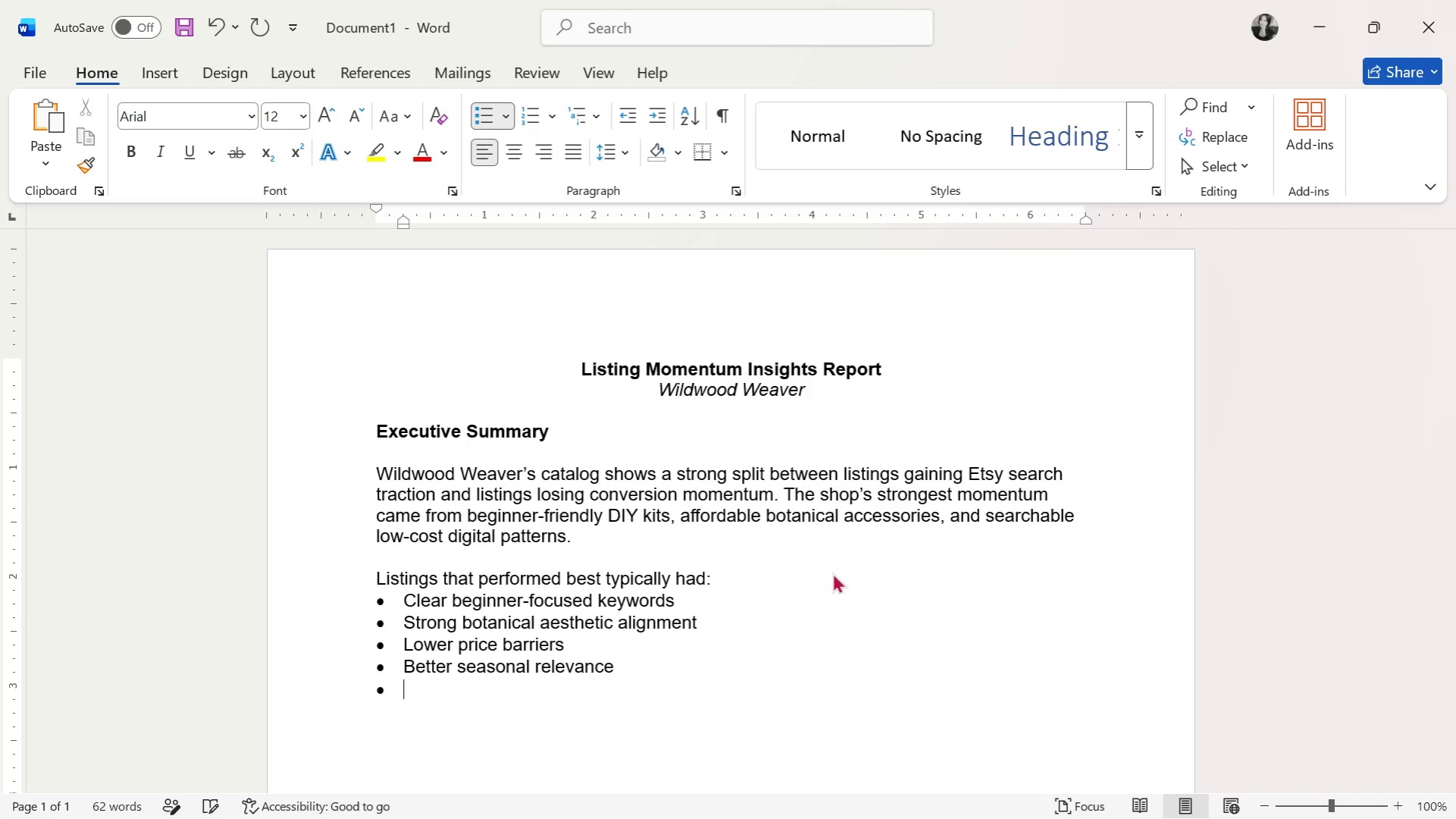 
type(High engagement from bm)
key(Backspace)
key(Backspace)
type(mobile Etsy shoppers)
 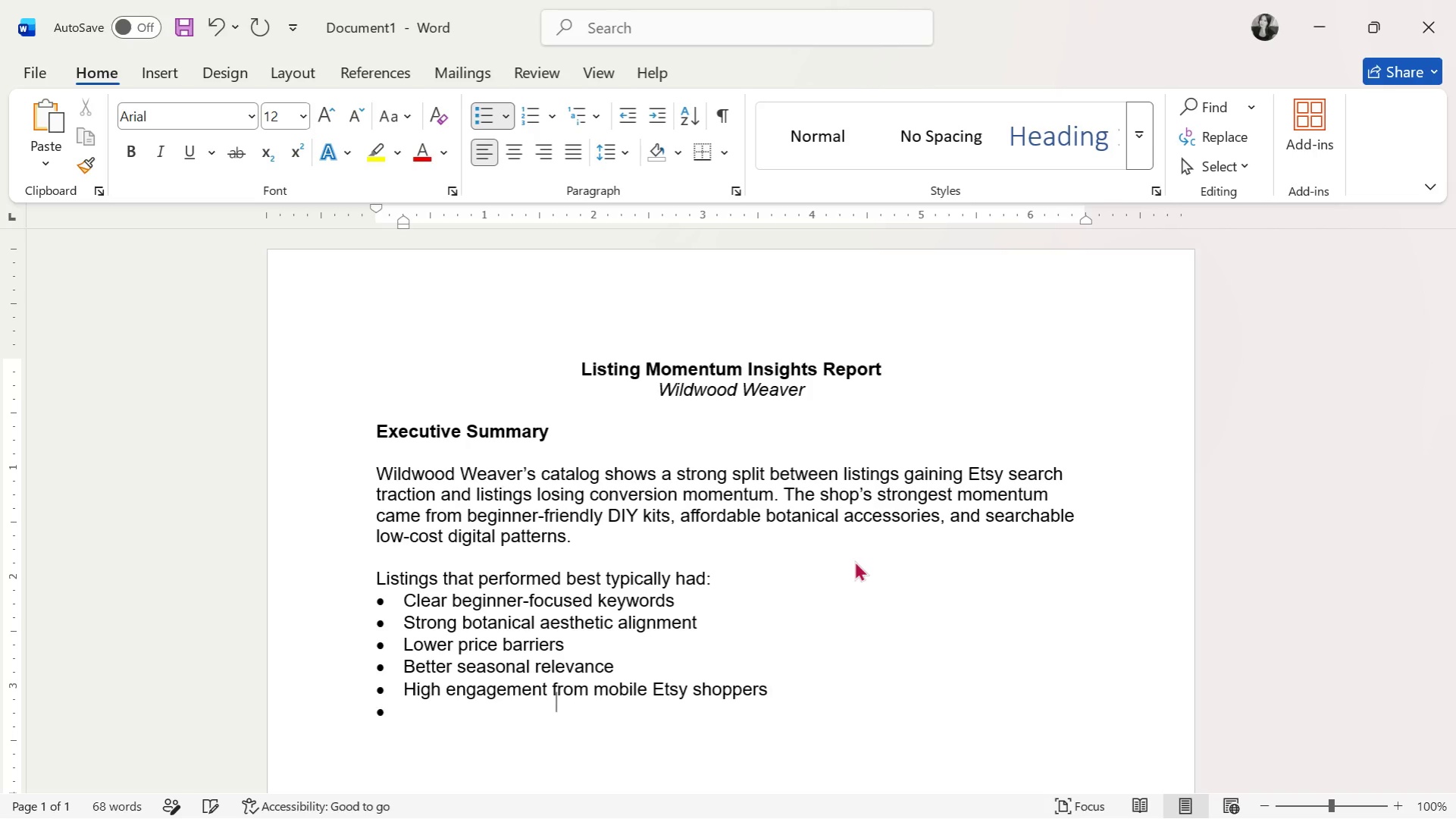 
key(Enter)
 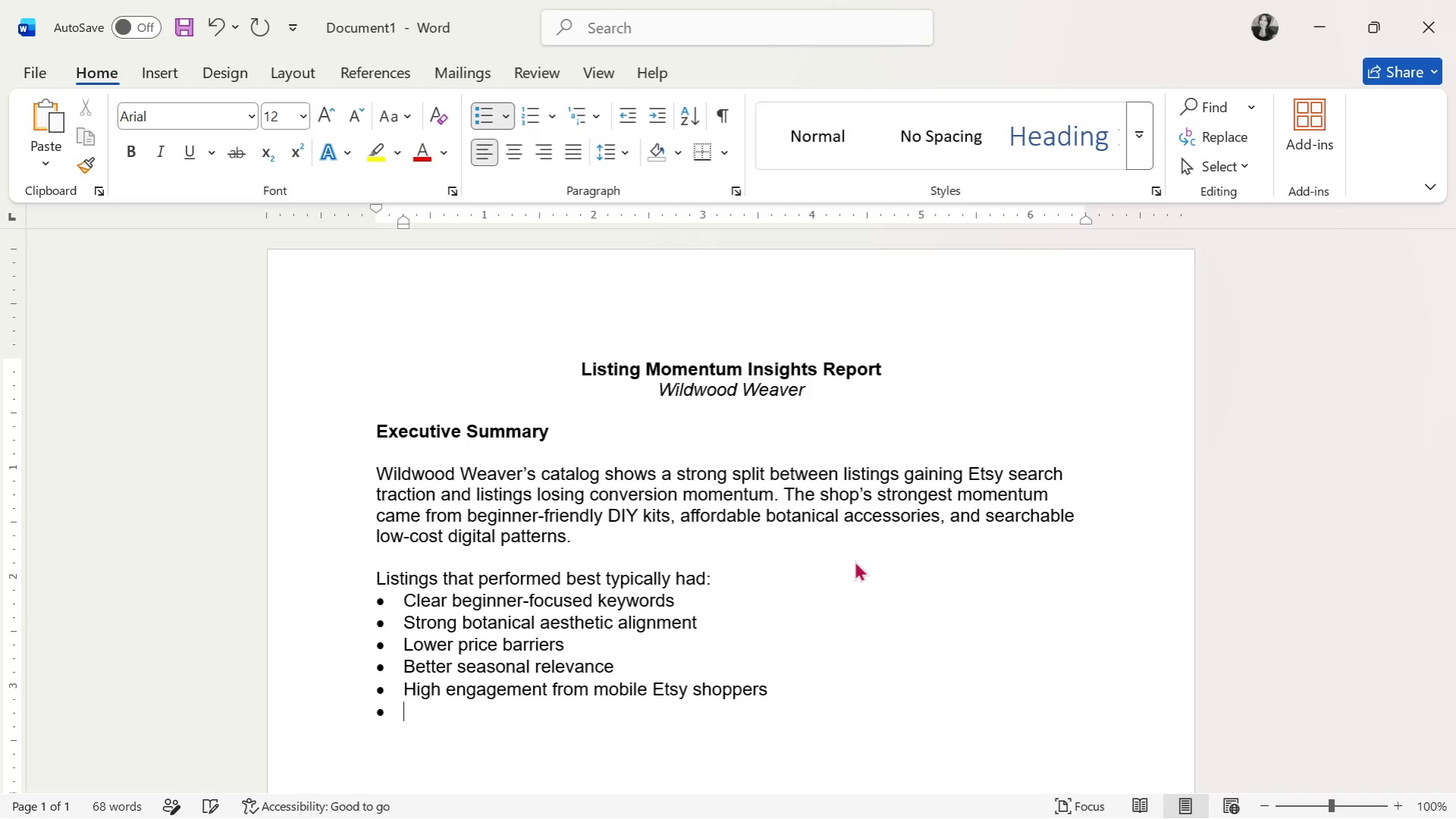 
key(Enter)
 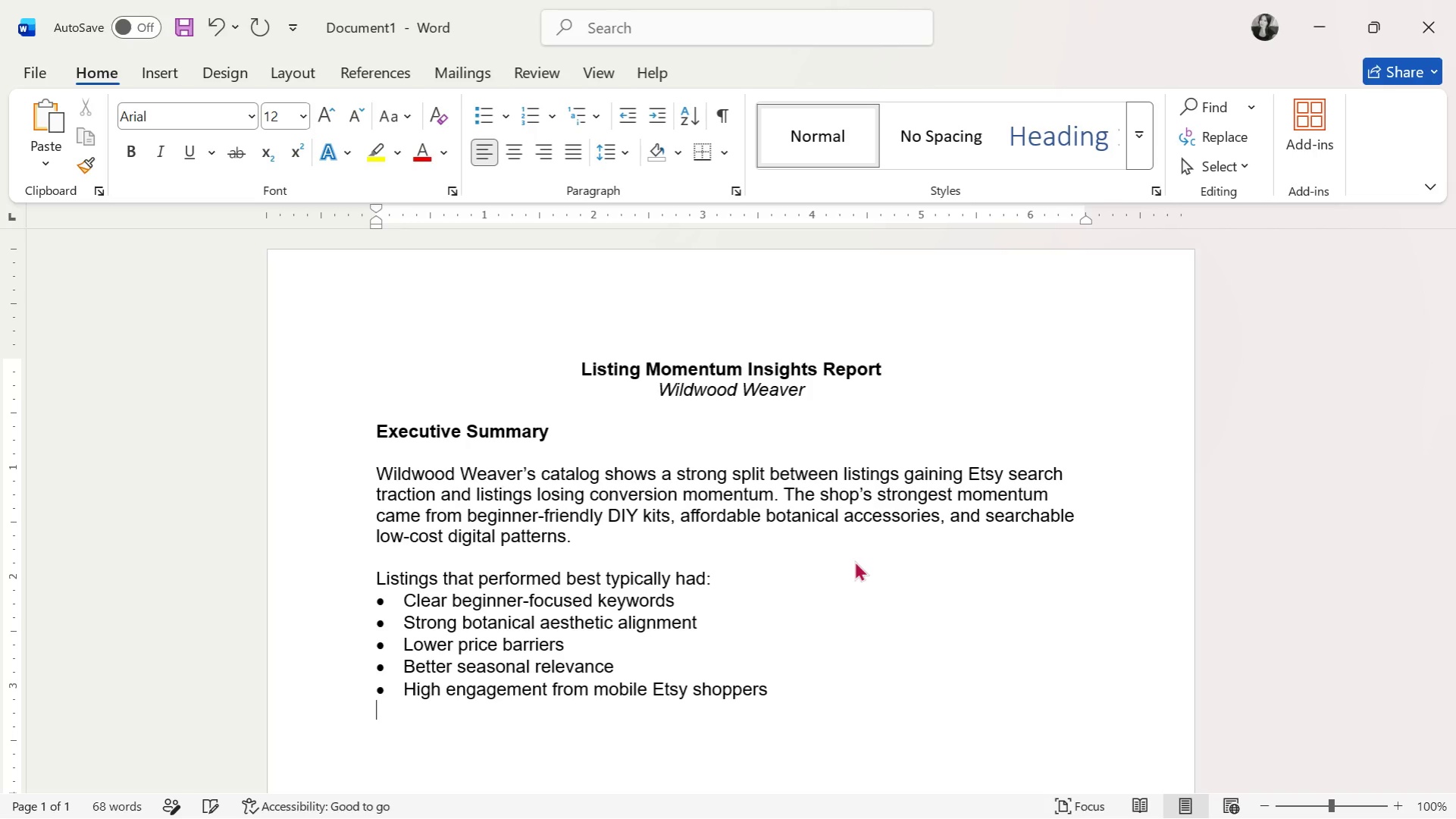 
key(Enter)
 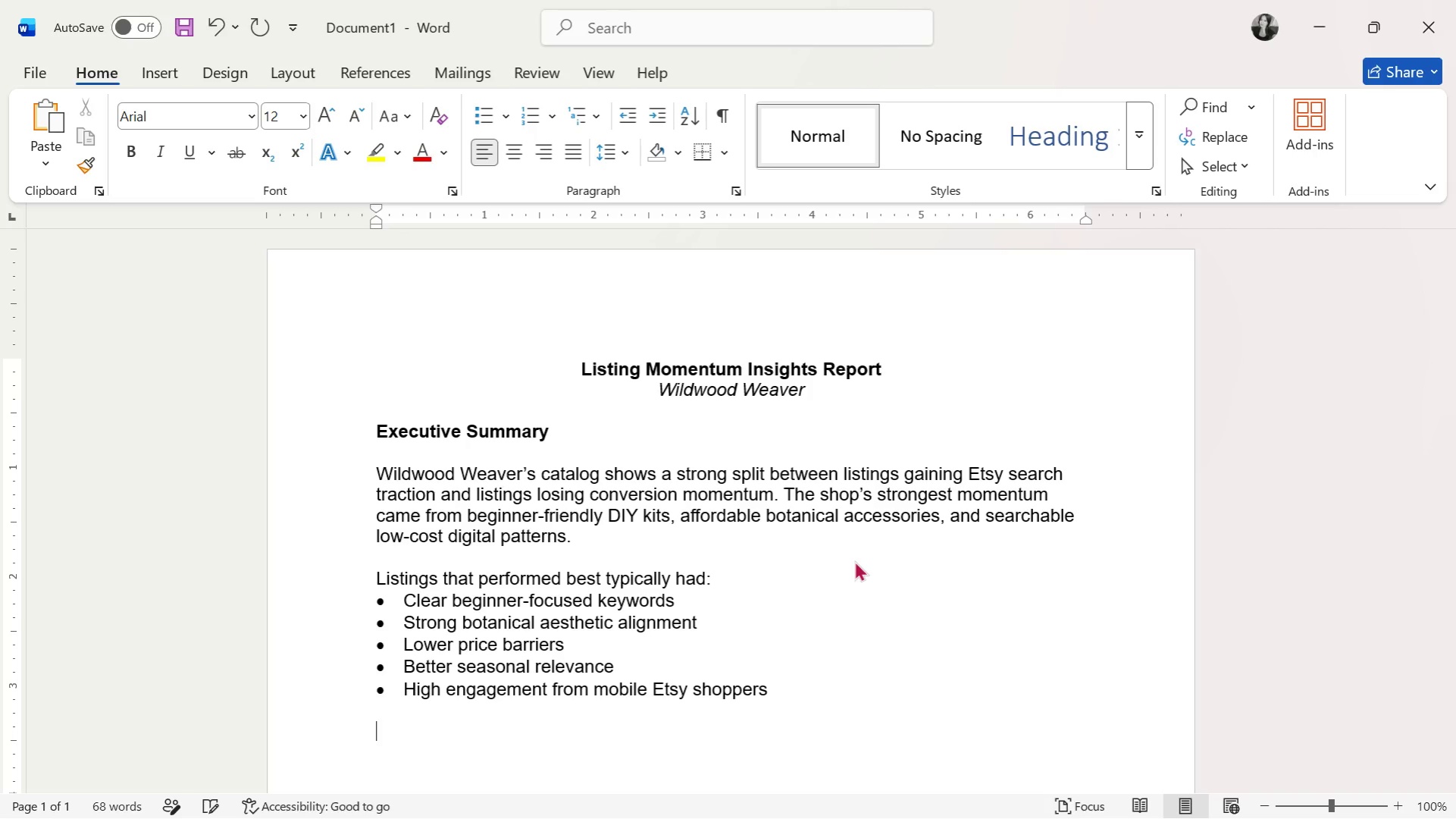 
type(Listing that del)
key(Backspace)
type(clie)
key(Backspace)
type(ned)
 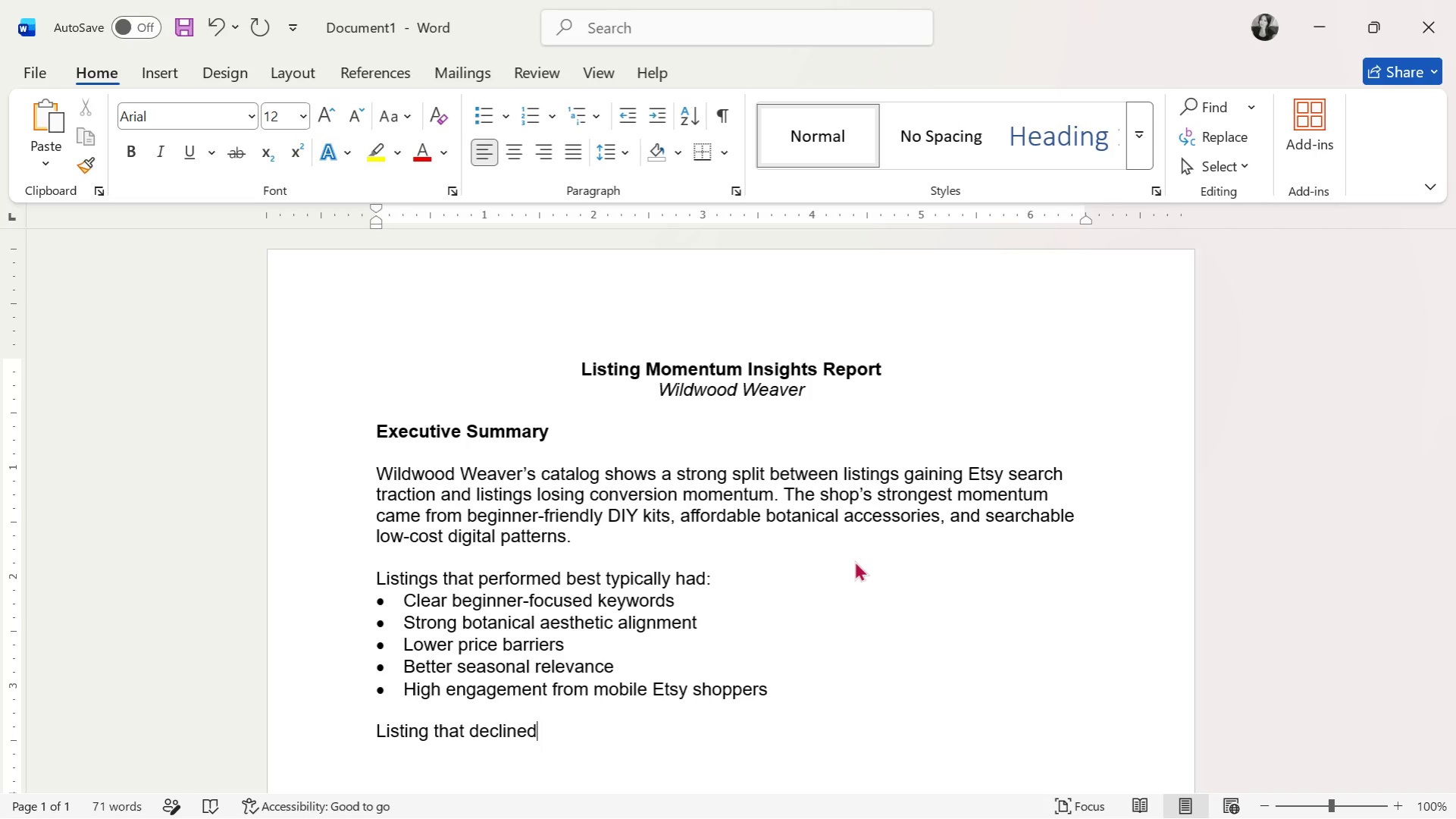 
type( usuual)
key(Backspace)
key(Backspace)
key(Backspace)
type(al)
key(Backspace)
type(lly suffered from:)
 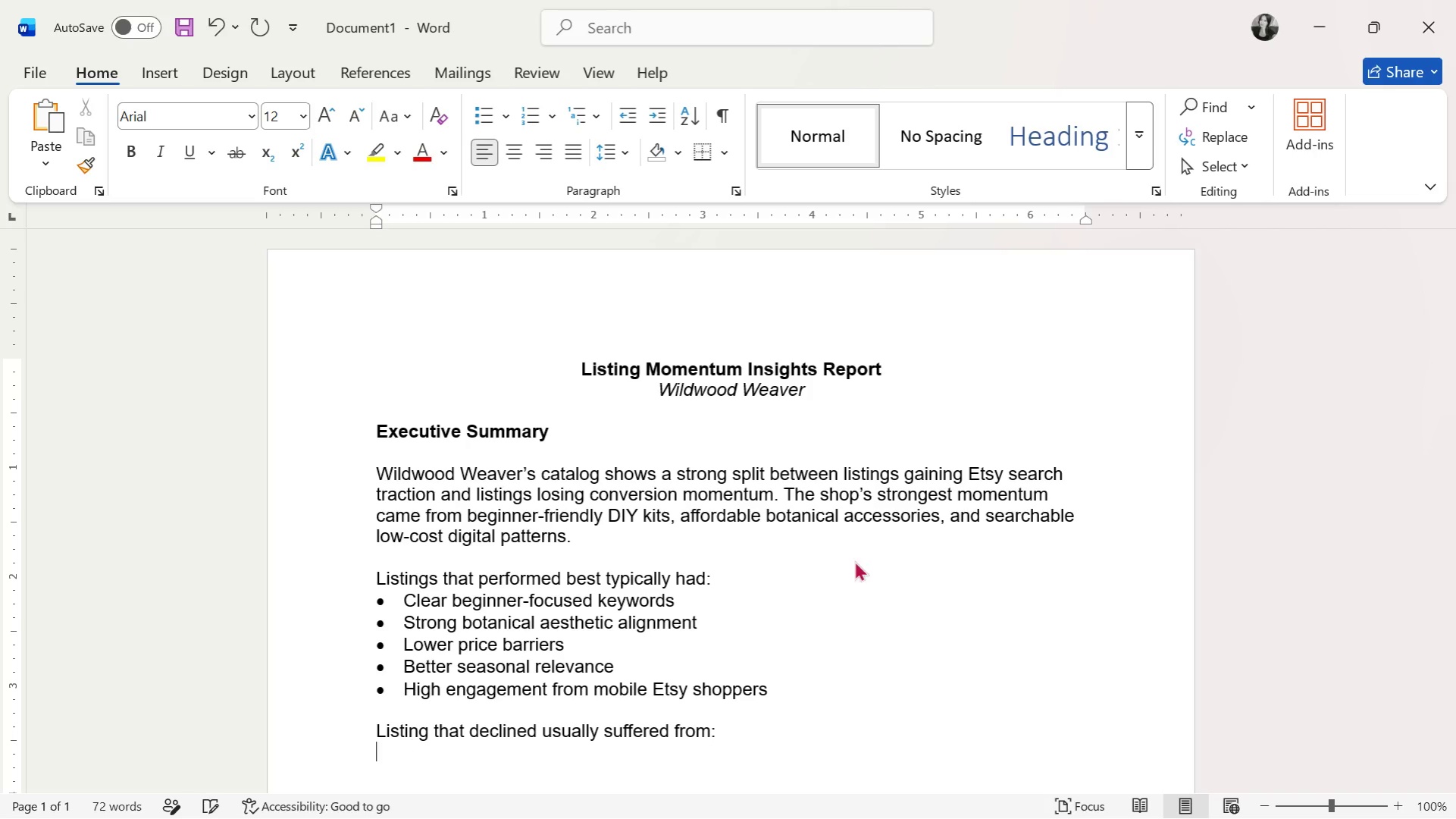 
 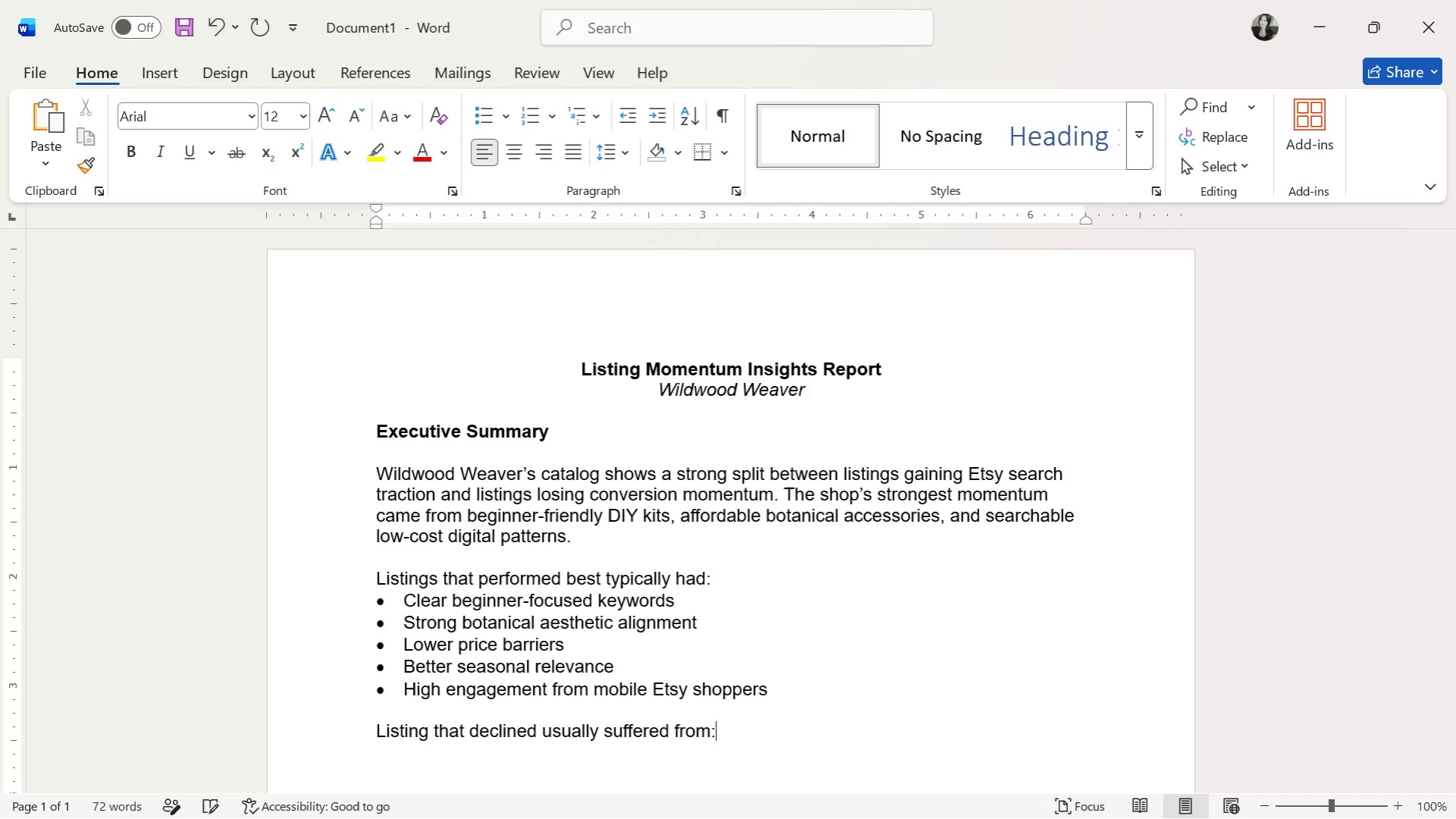 
key(Enter)
 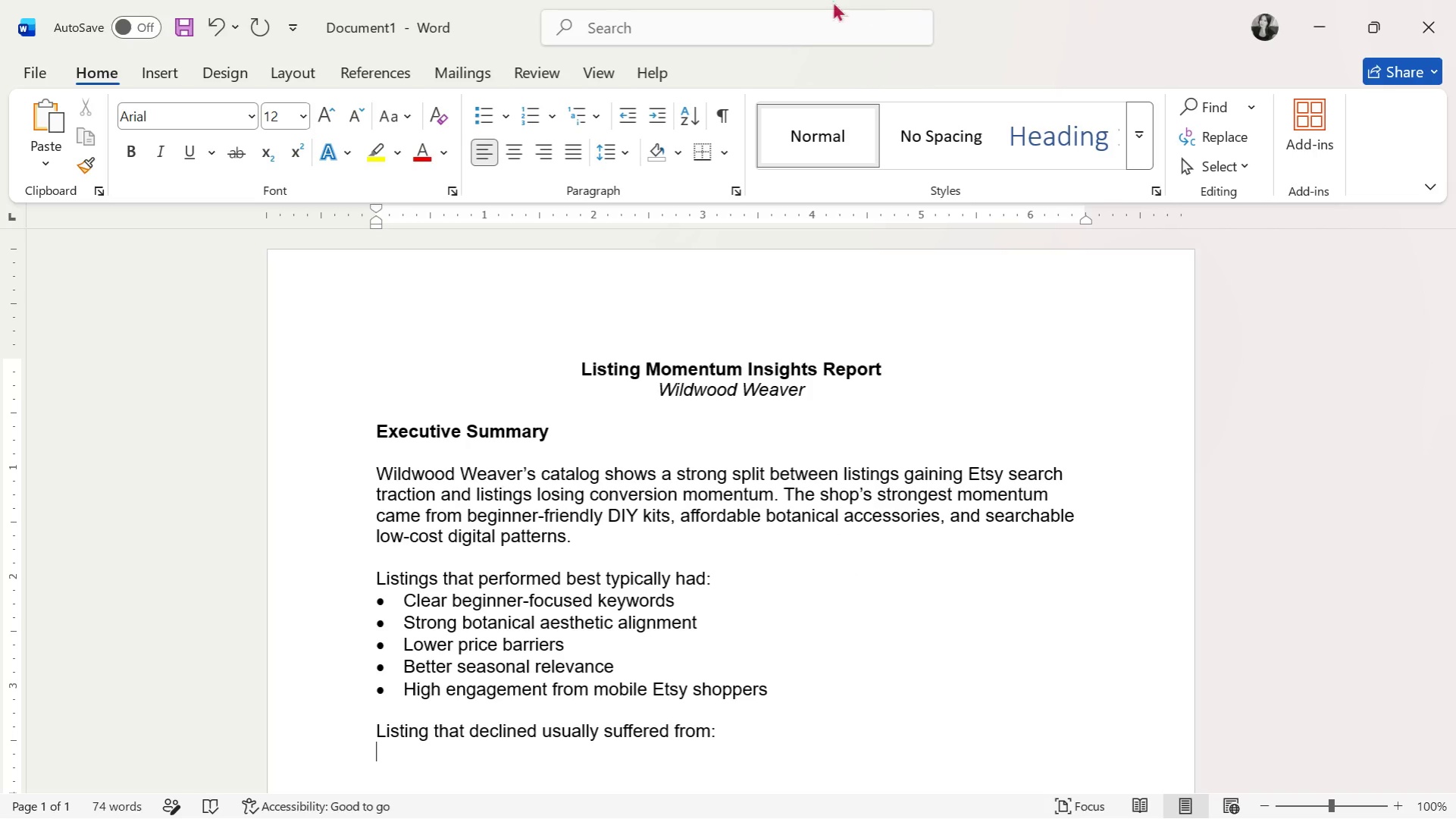 
left_click([485, 116])
 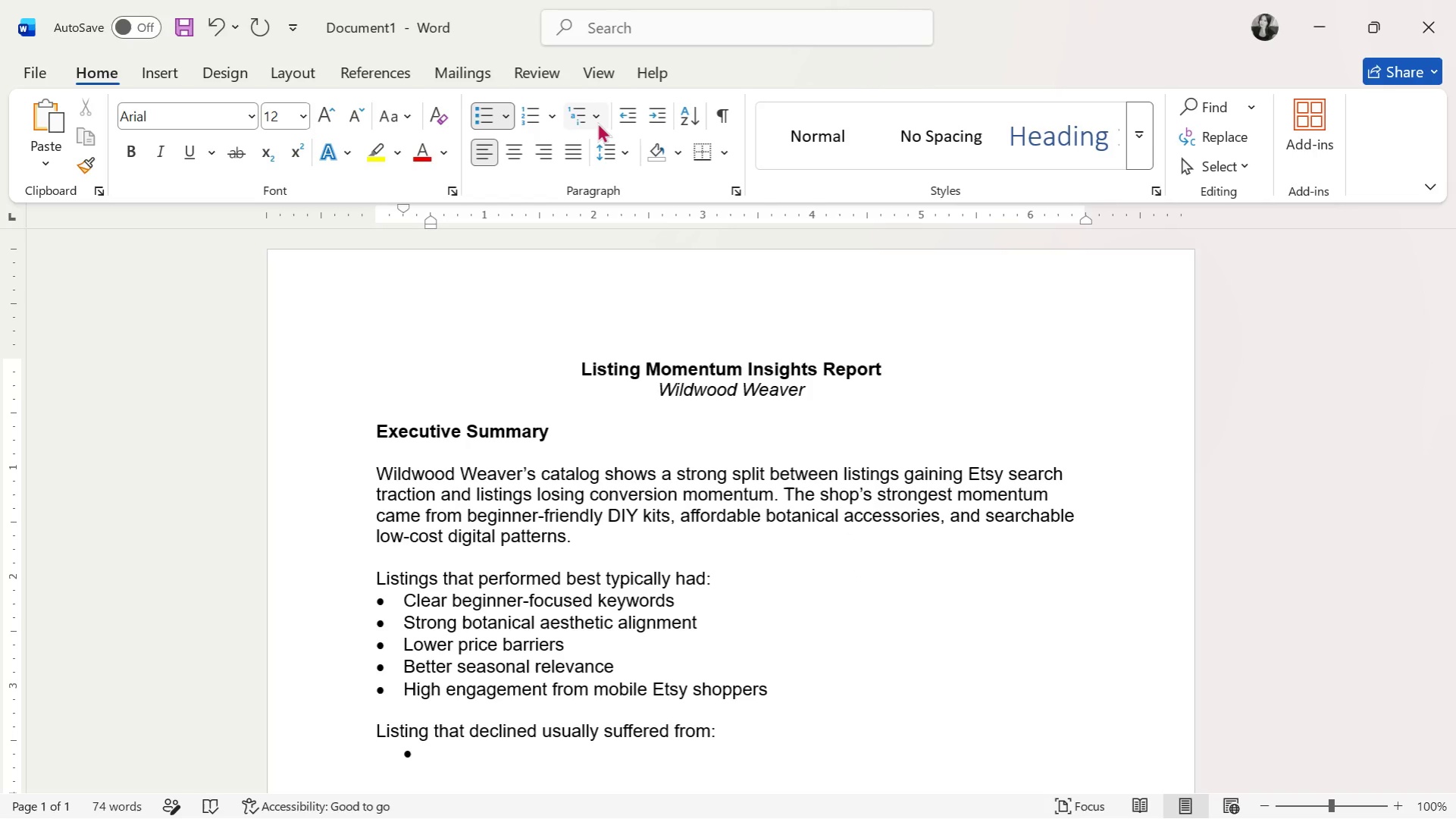 
left_click([628, 111])
 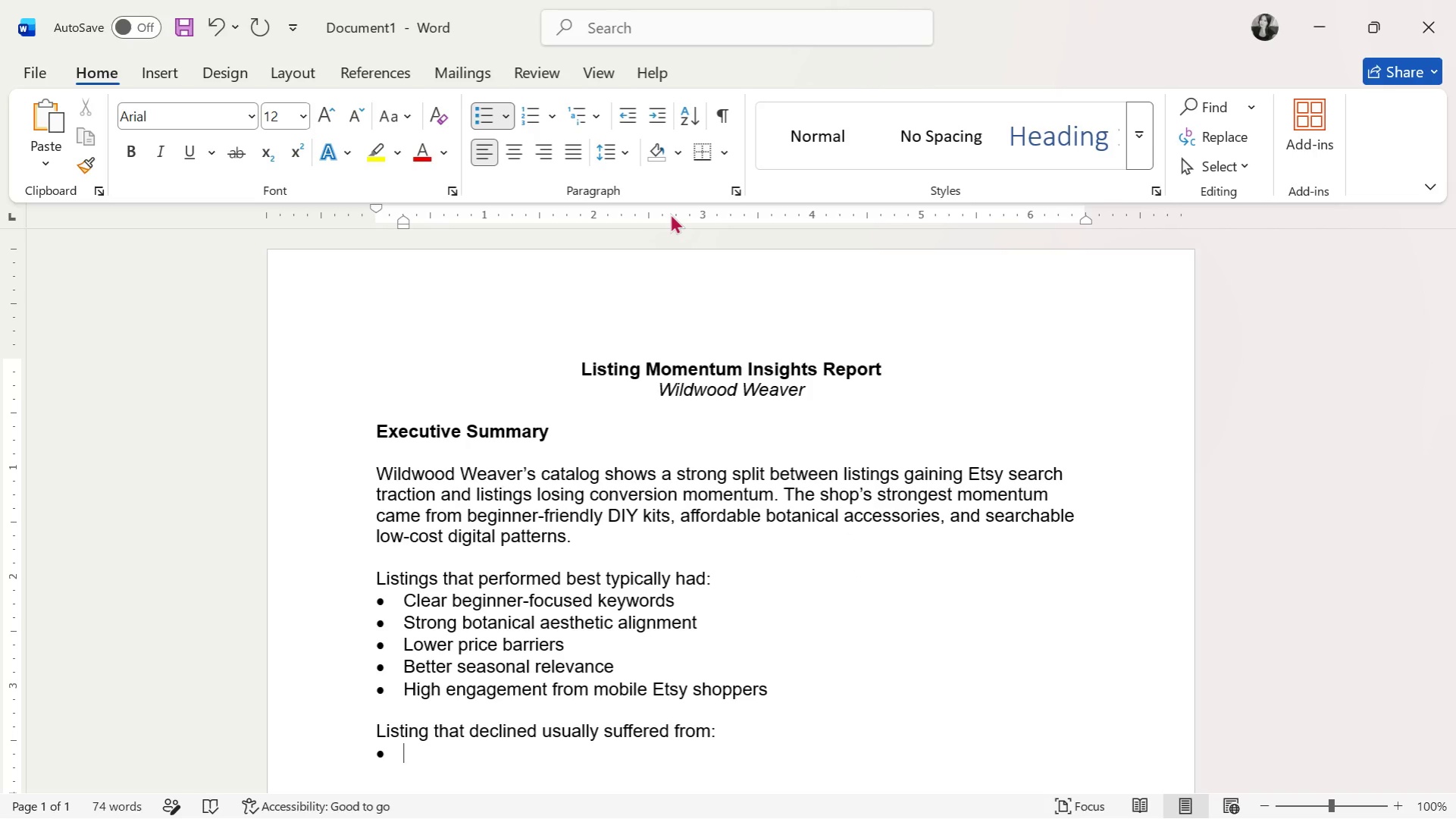 
wait(6.58)
 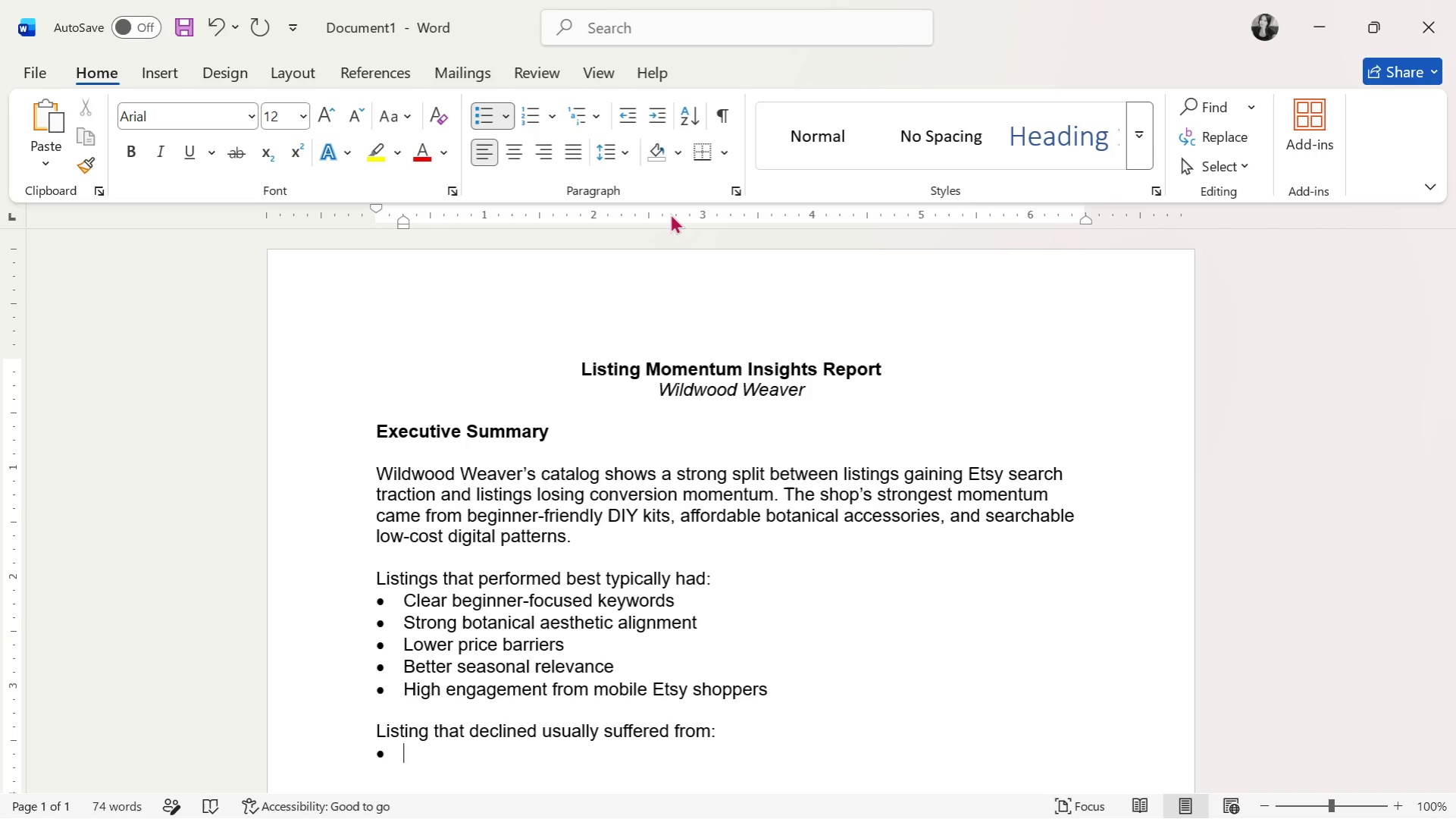 
type(Weak or outdated SEO tags)
 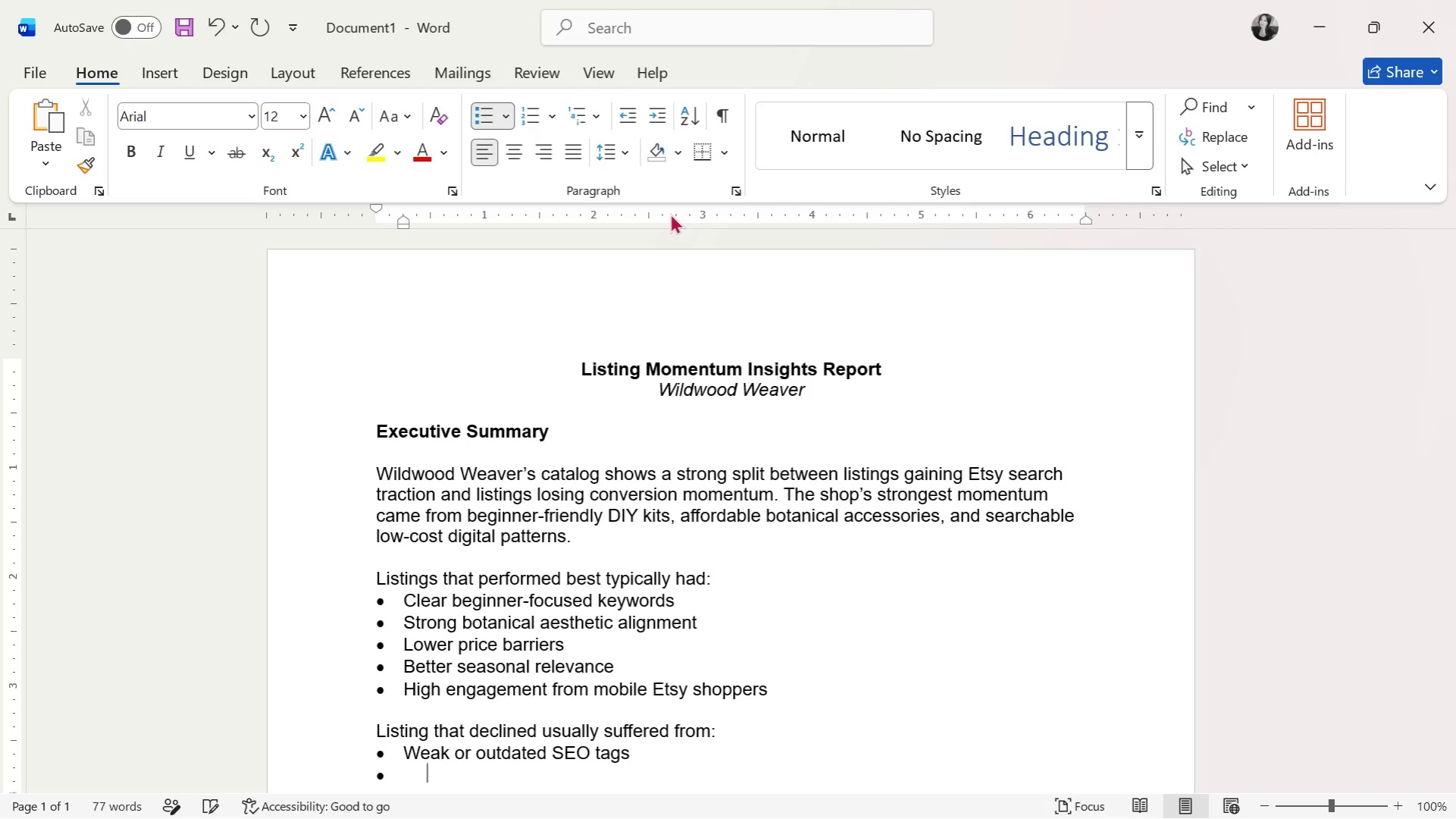 
 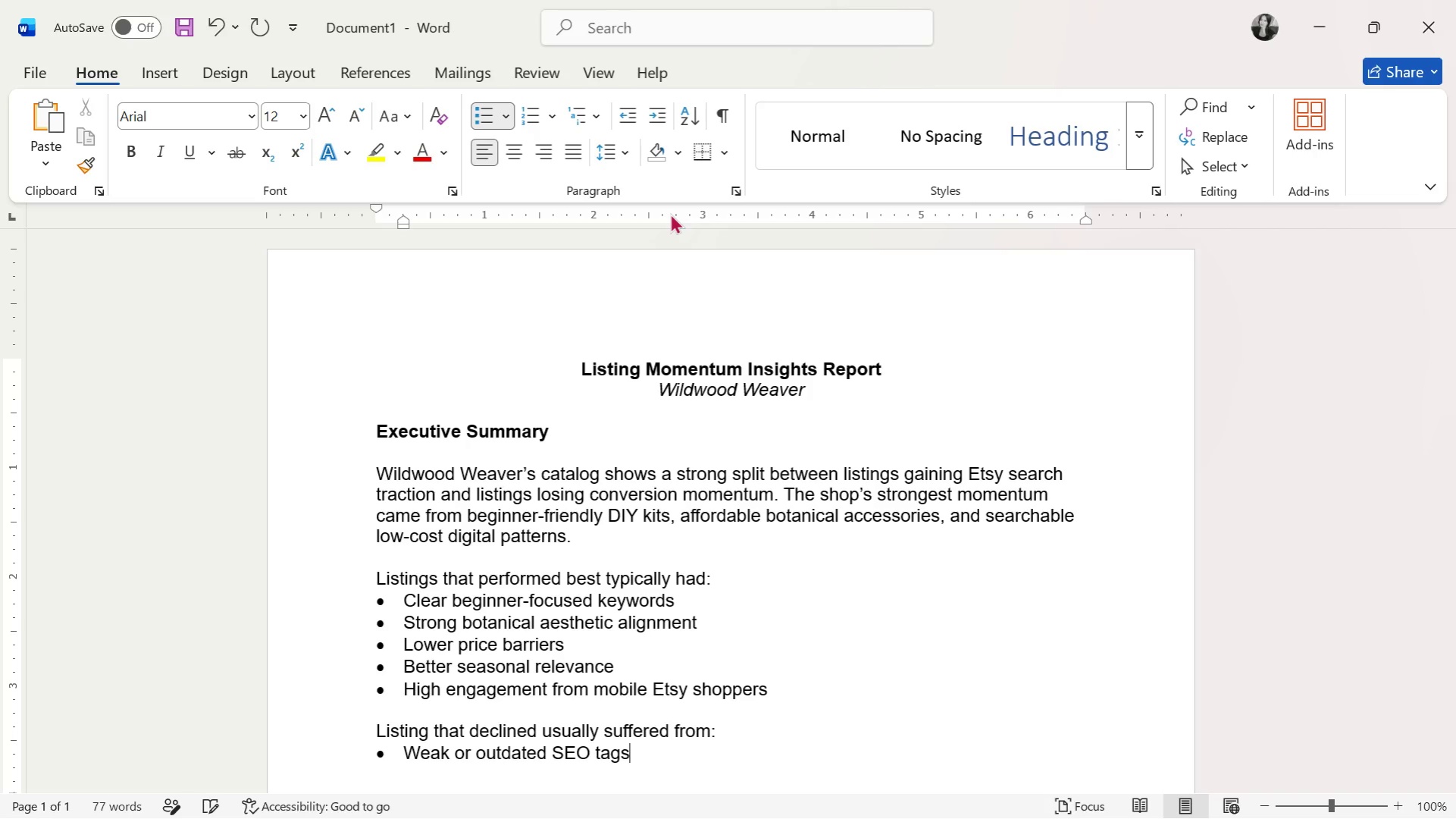 
key(Enter)
 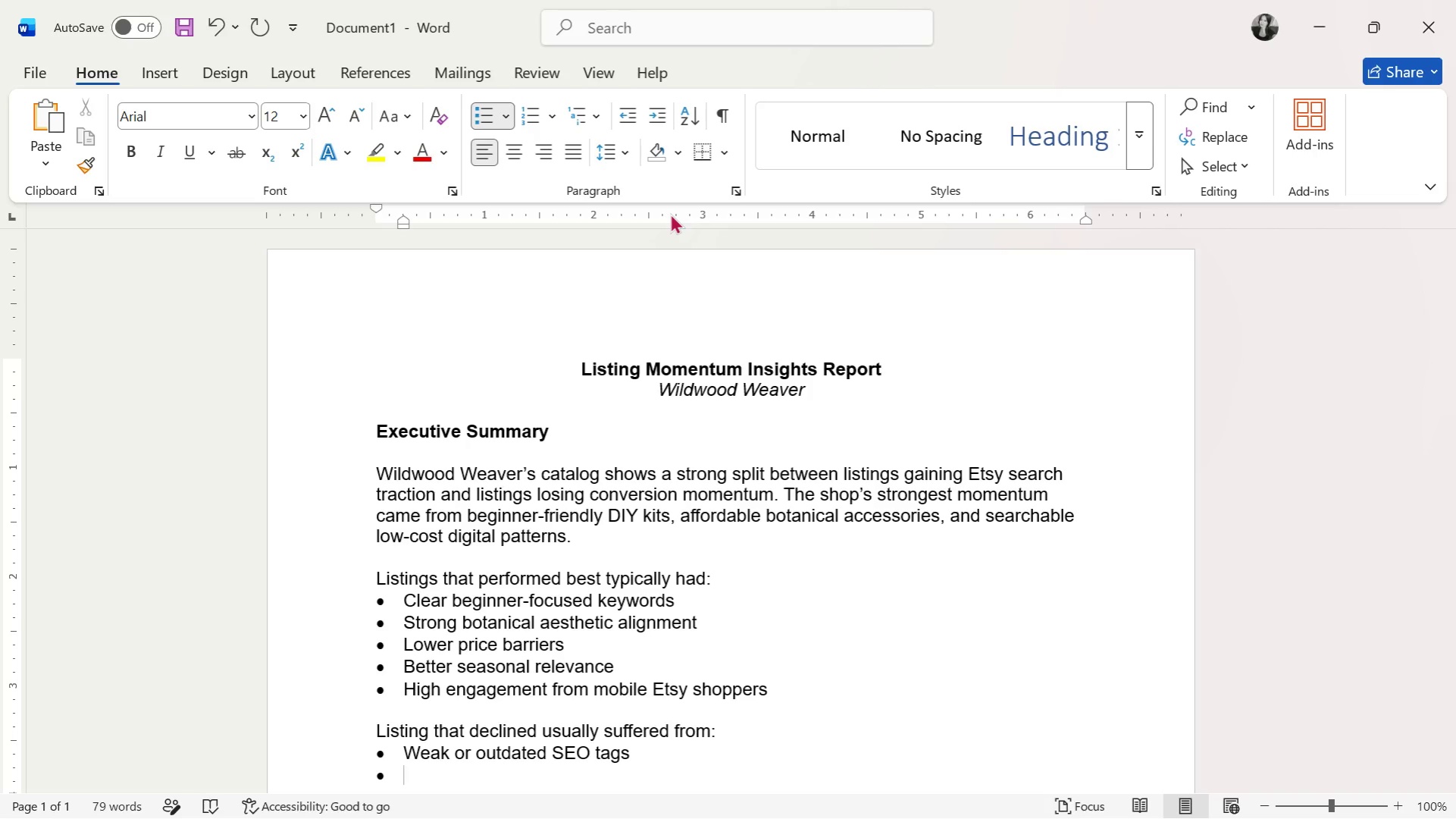 
type(Low click-through thumbnails)
 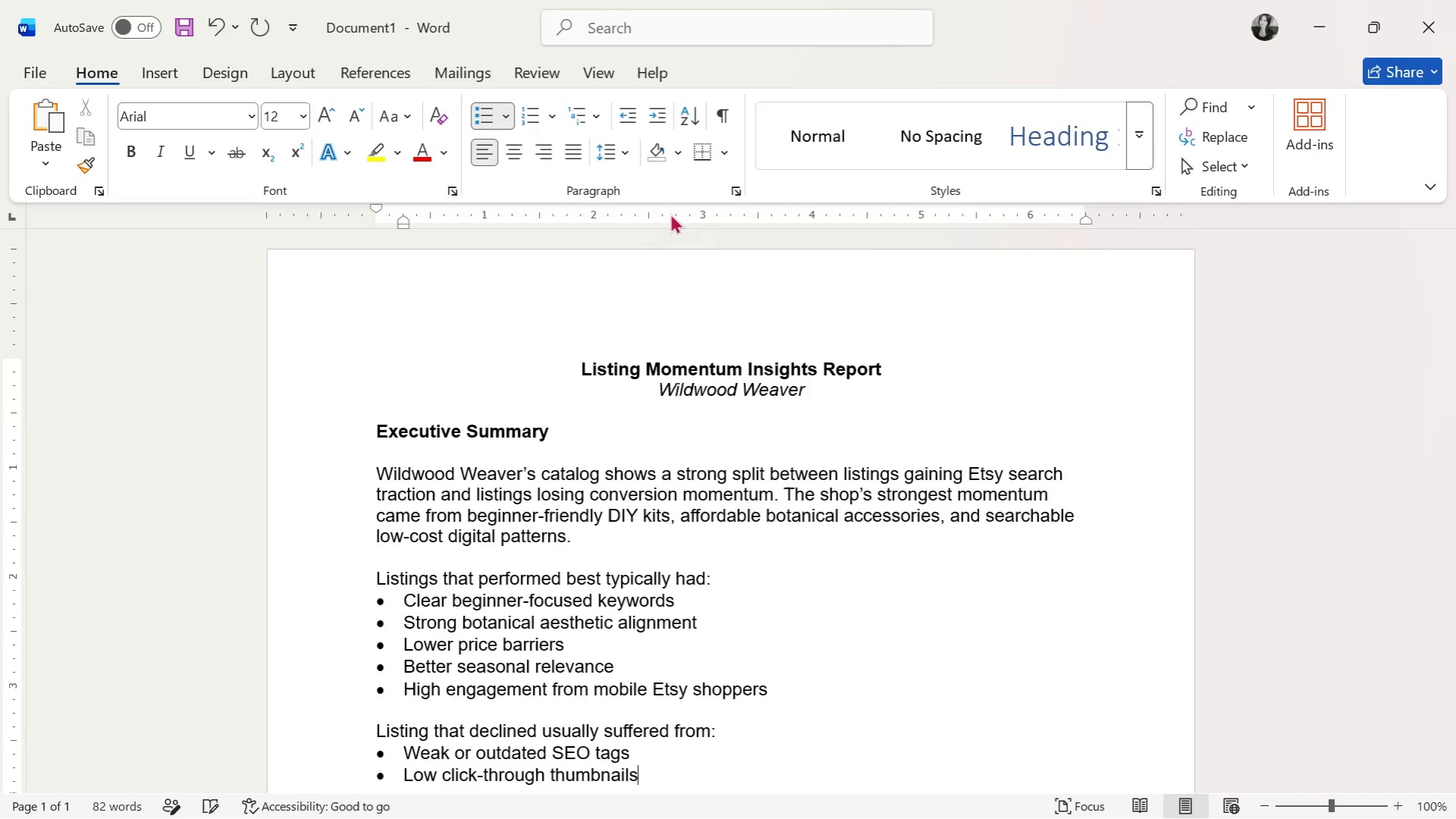 
key(Enter)
 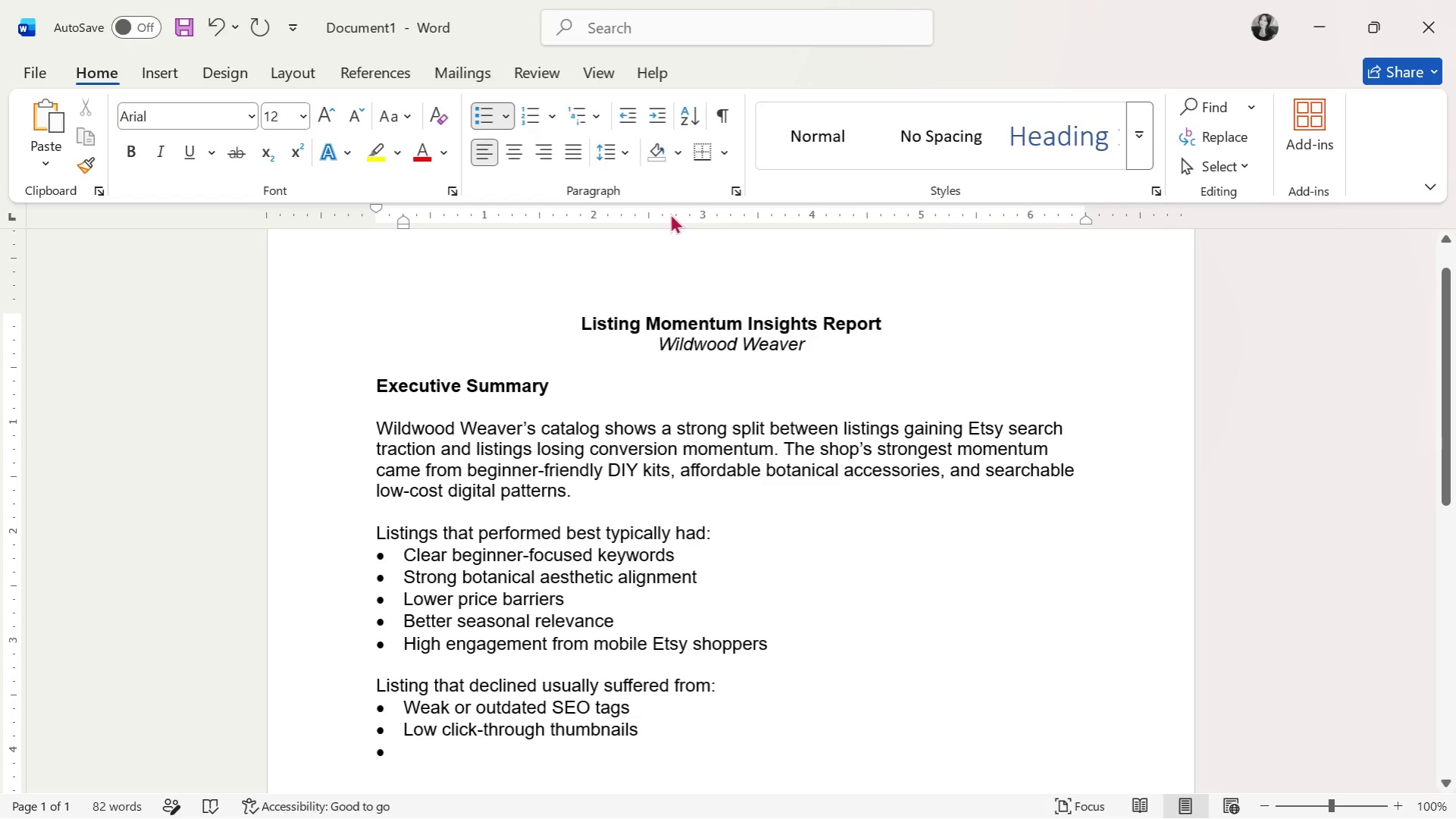 
type(Seasonal saturation)
 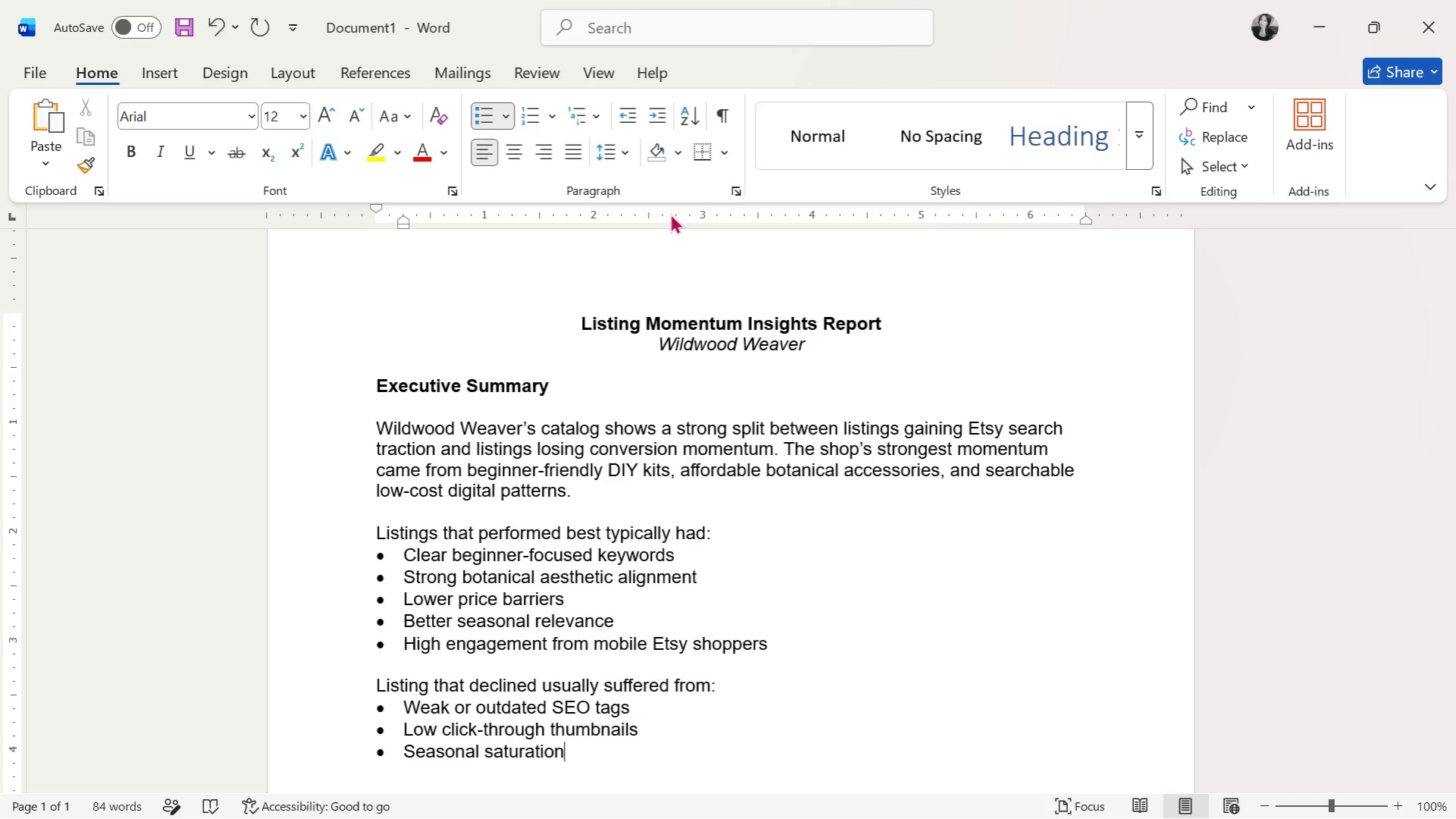 
key(Enter)
 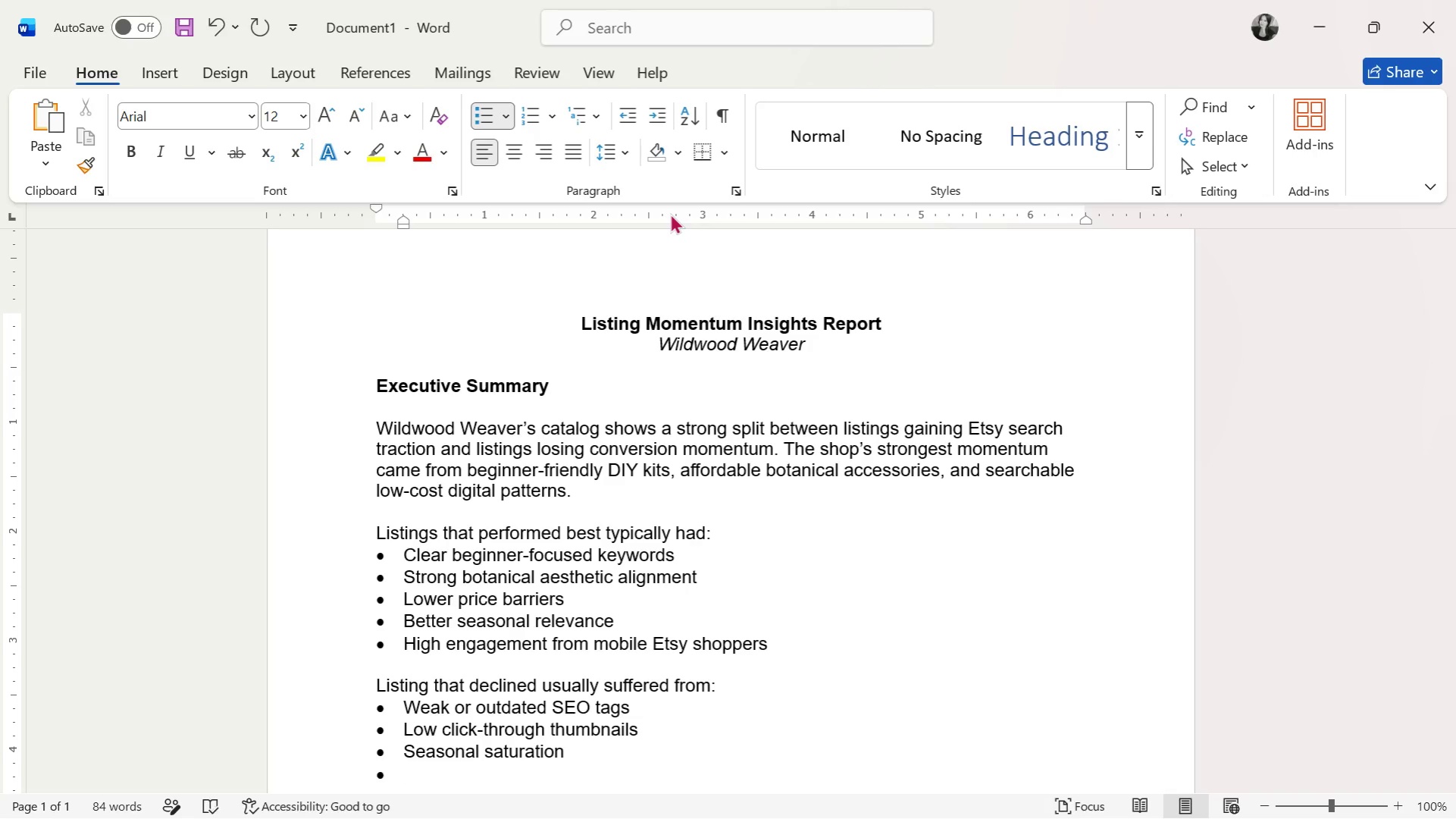 
type(High competion hrases)
 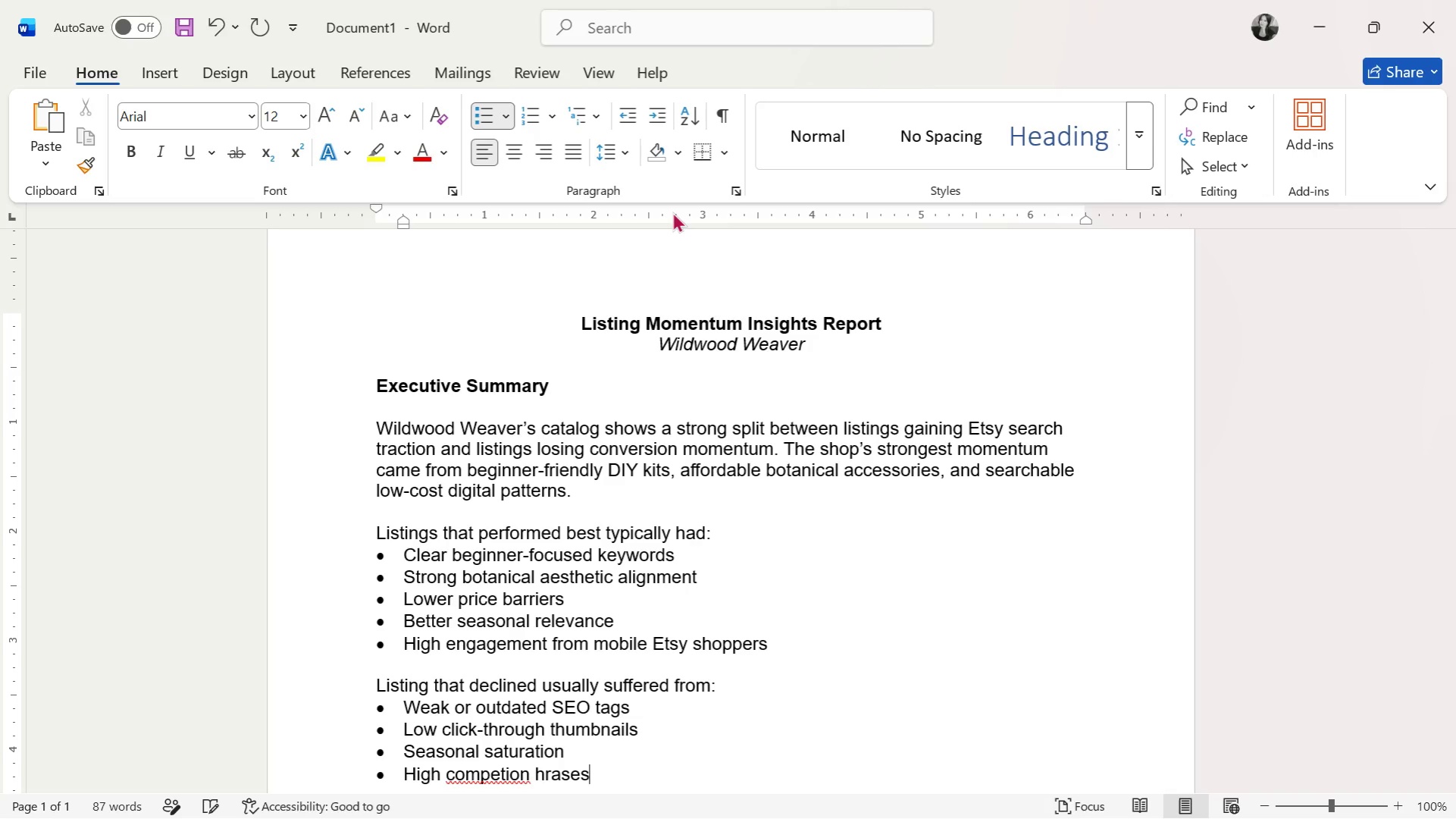 
hold_key(key=Backspace, duration=0.56)
 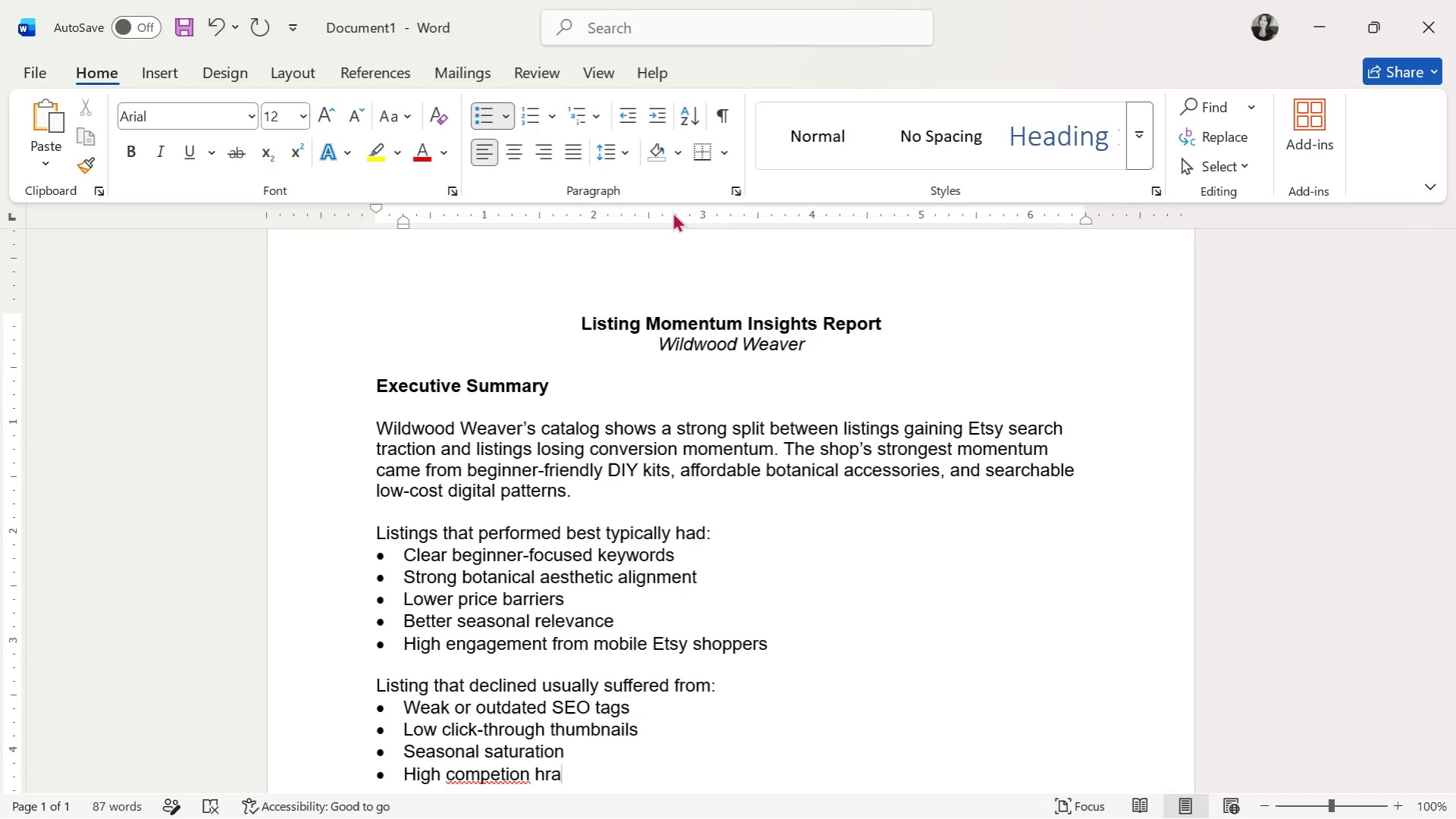 
key(Backspace)
key(Backspace)
key(Backspace)
key(Backspace)
key(Backspace)
key(Backspace)
key(Backspace)
type(ition phrass)
key(Backspace)
key(Backspace)
type(es)
key(Backspace)
key(Backspace)
type(ses)
 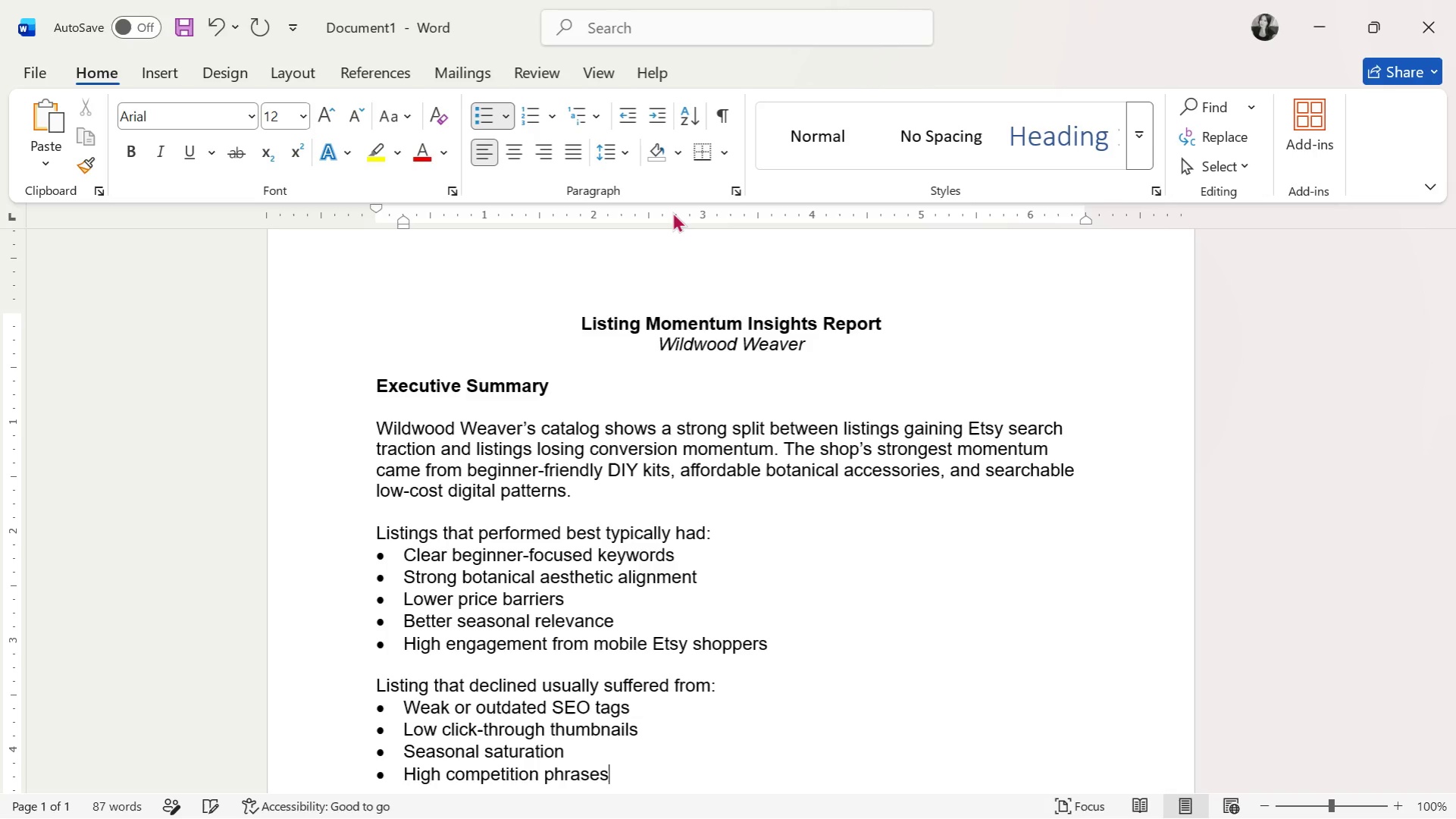 
key(Enter)
 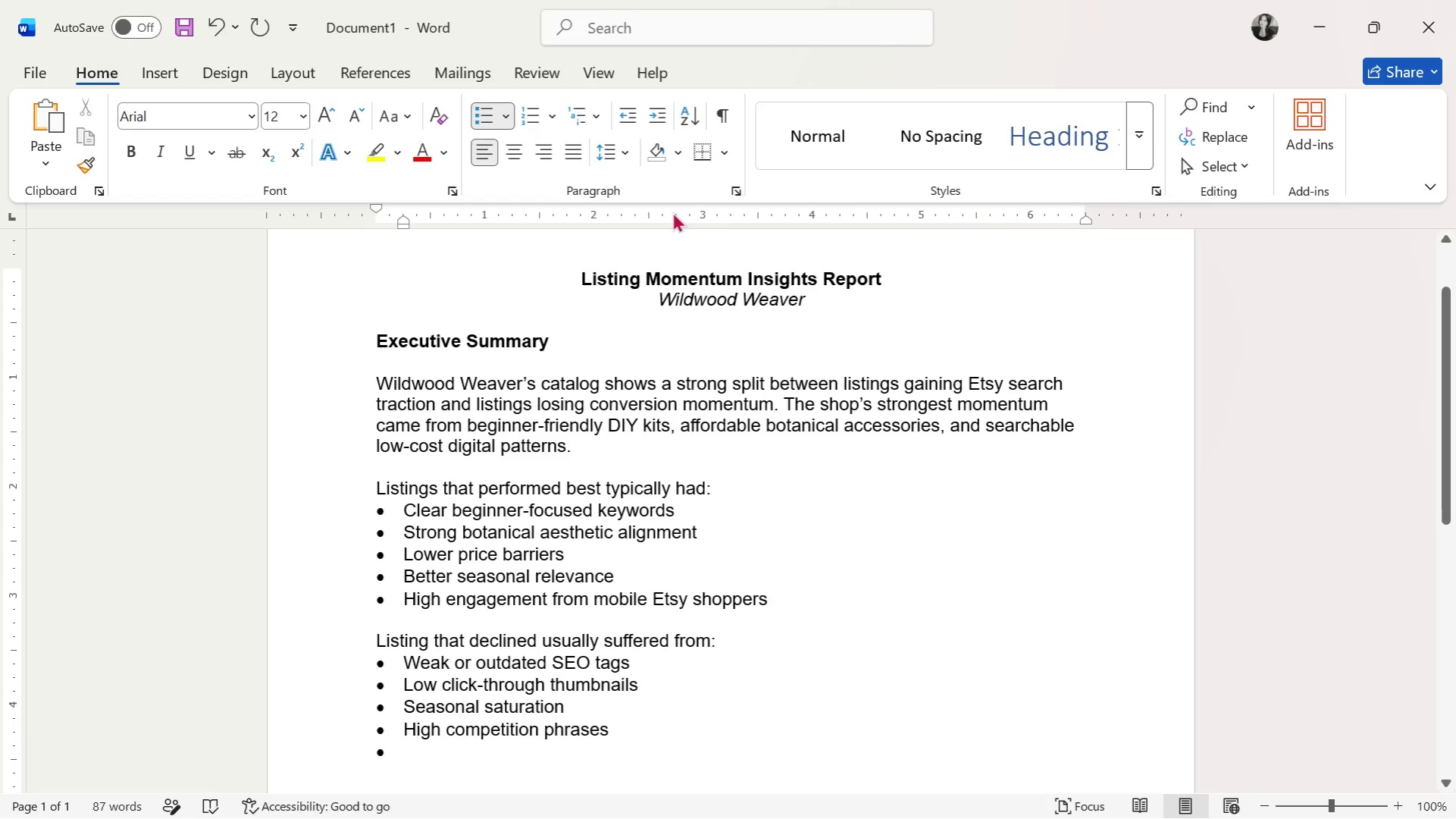 
type(Weak listinge)
key(Backspace)
type( descriptions or unclear value ri)
key(Backspace)
key(Backspace)
type(propositions)
 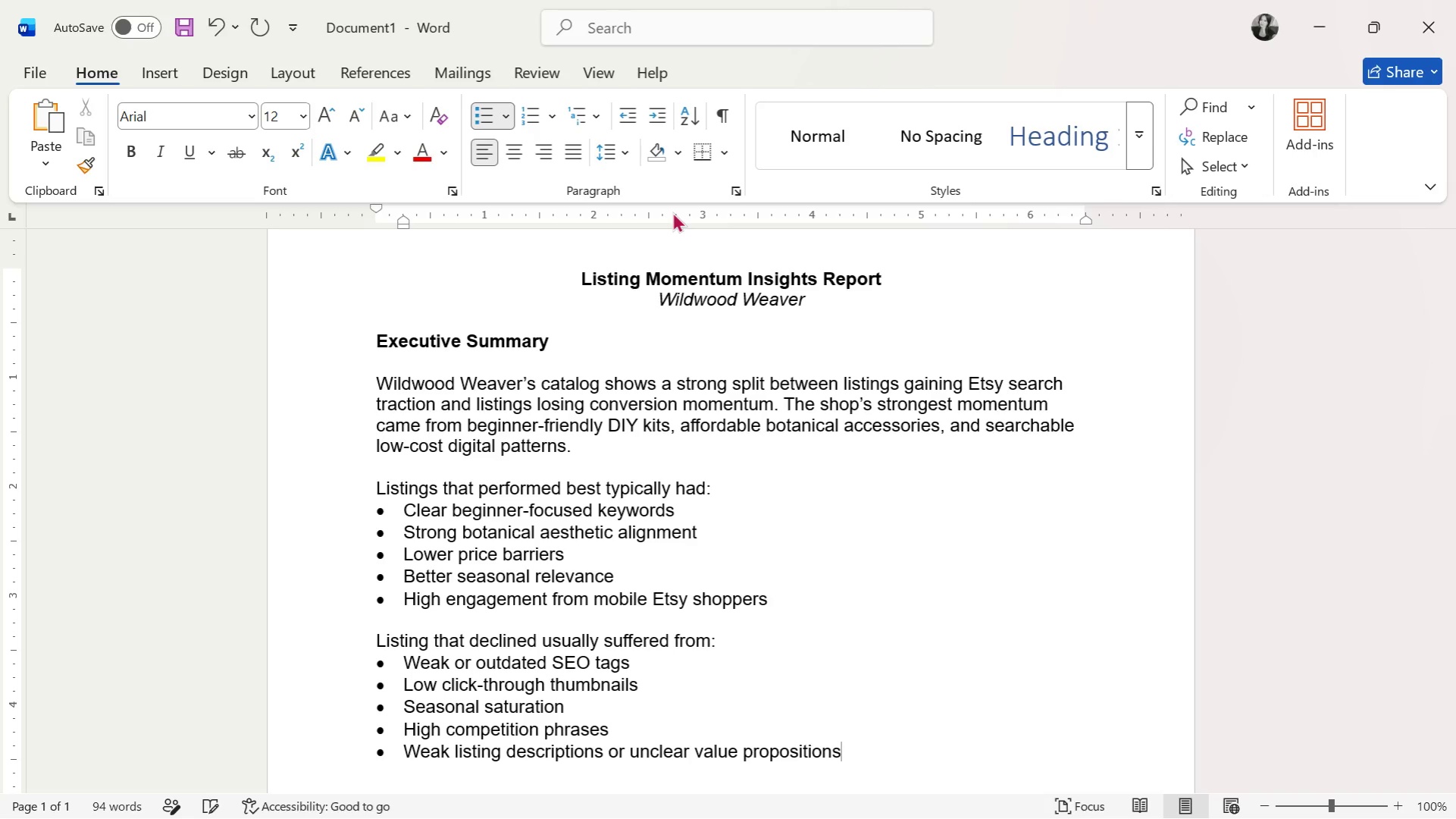 
key(Enter)
 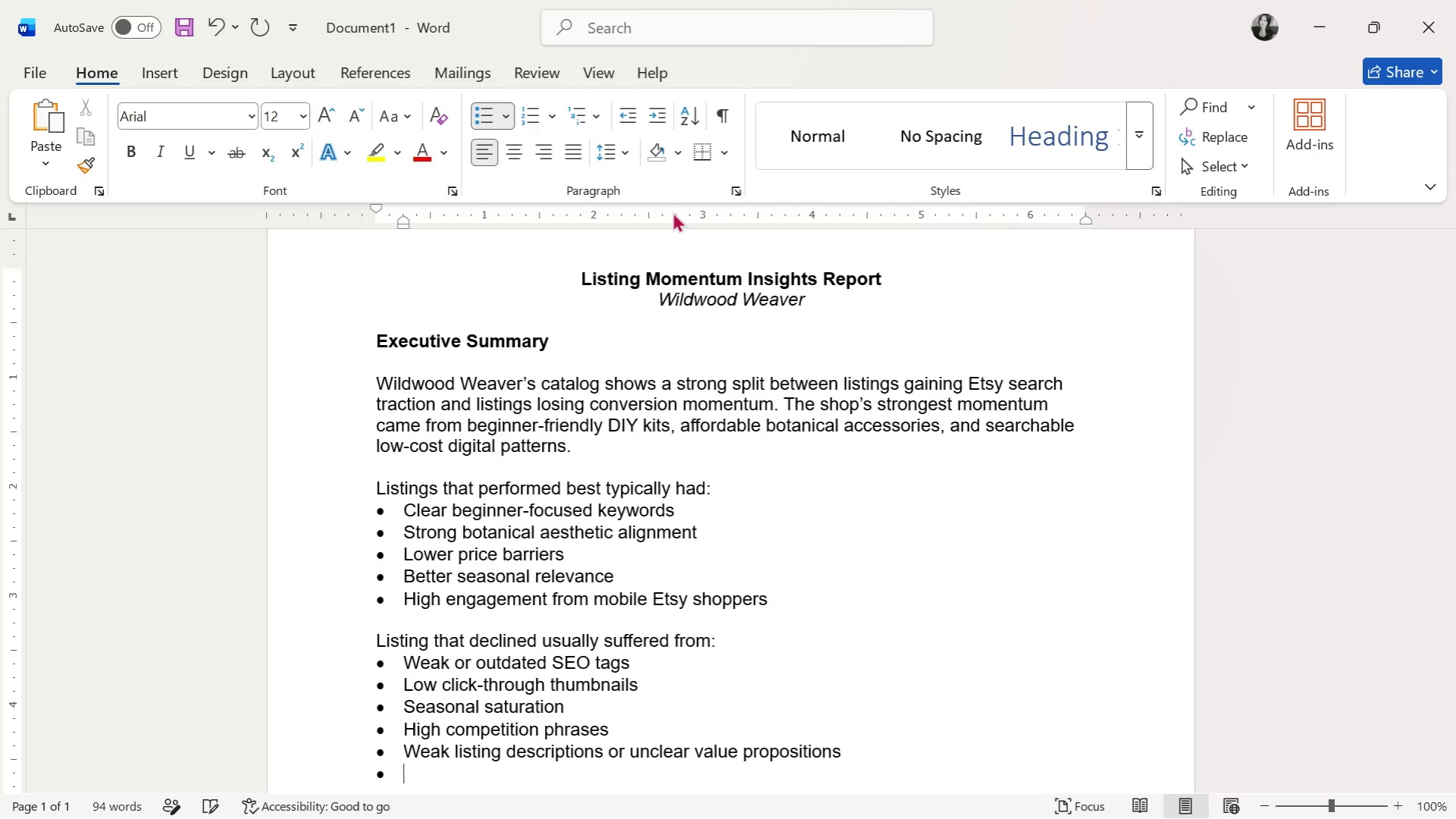 
key(Enter)
 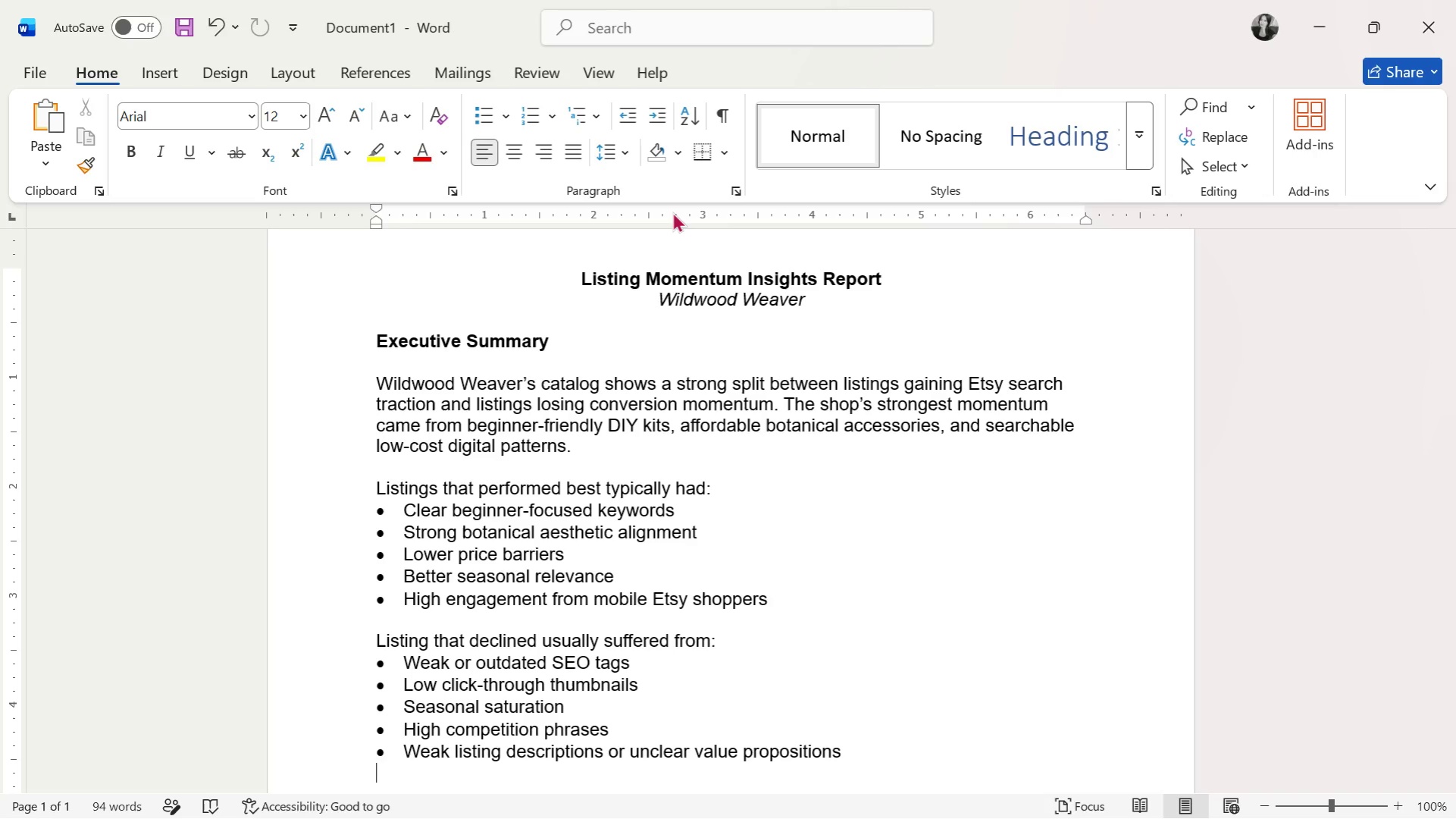 
wait(5.8)
 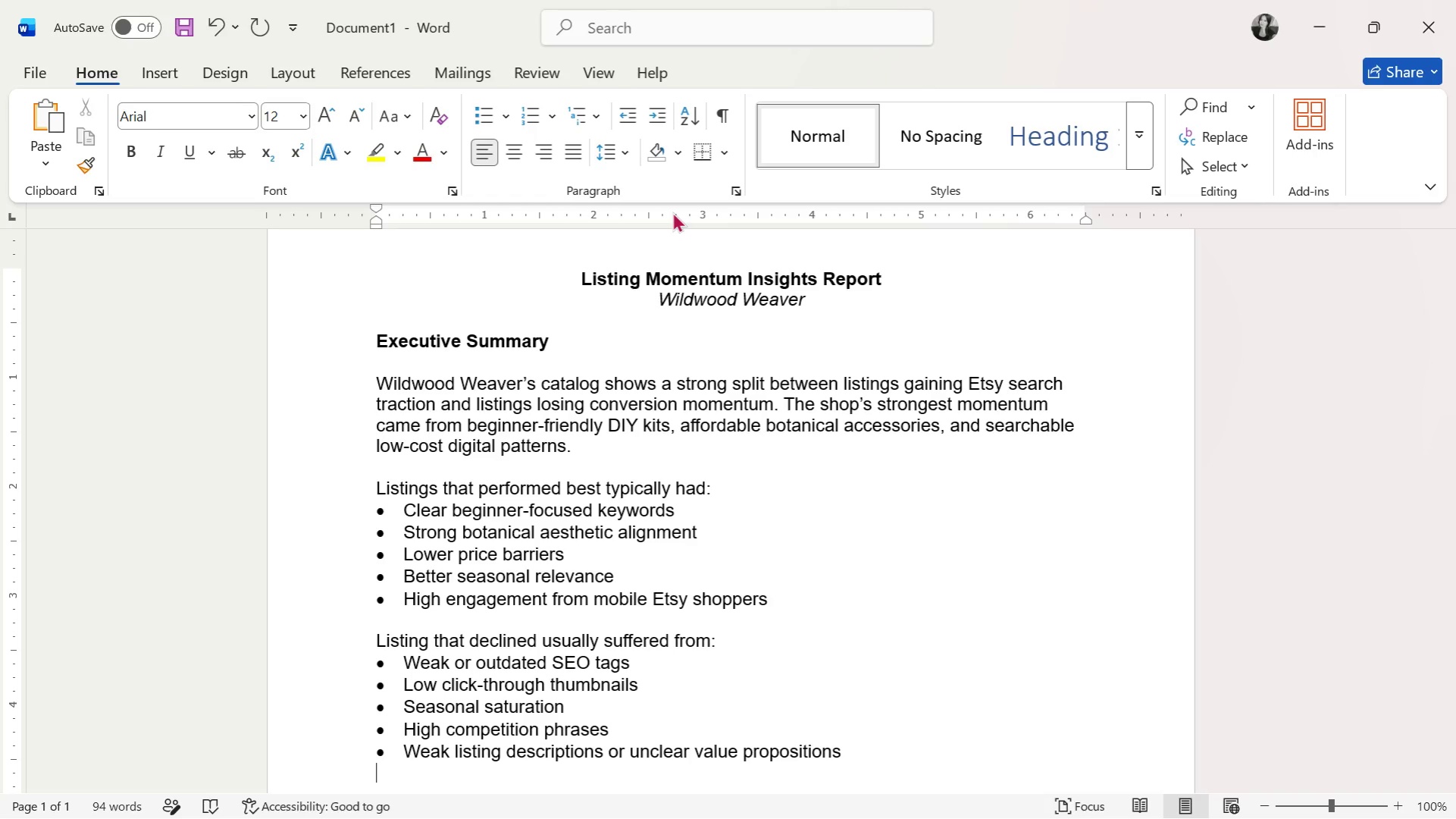 
key(Enter)
 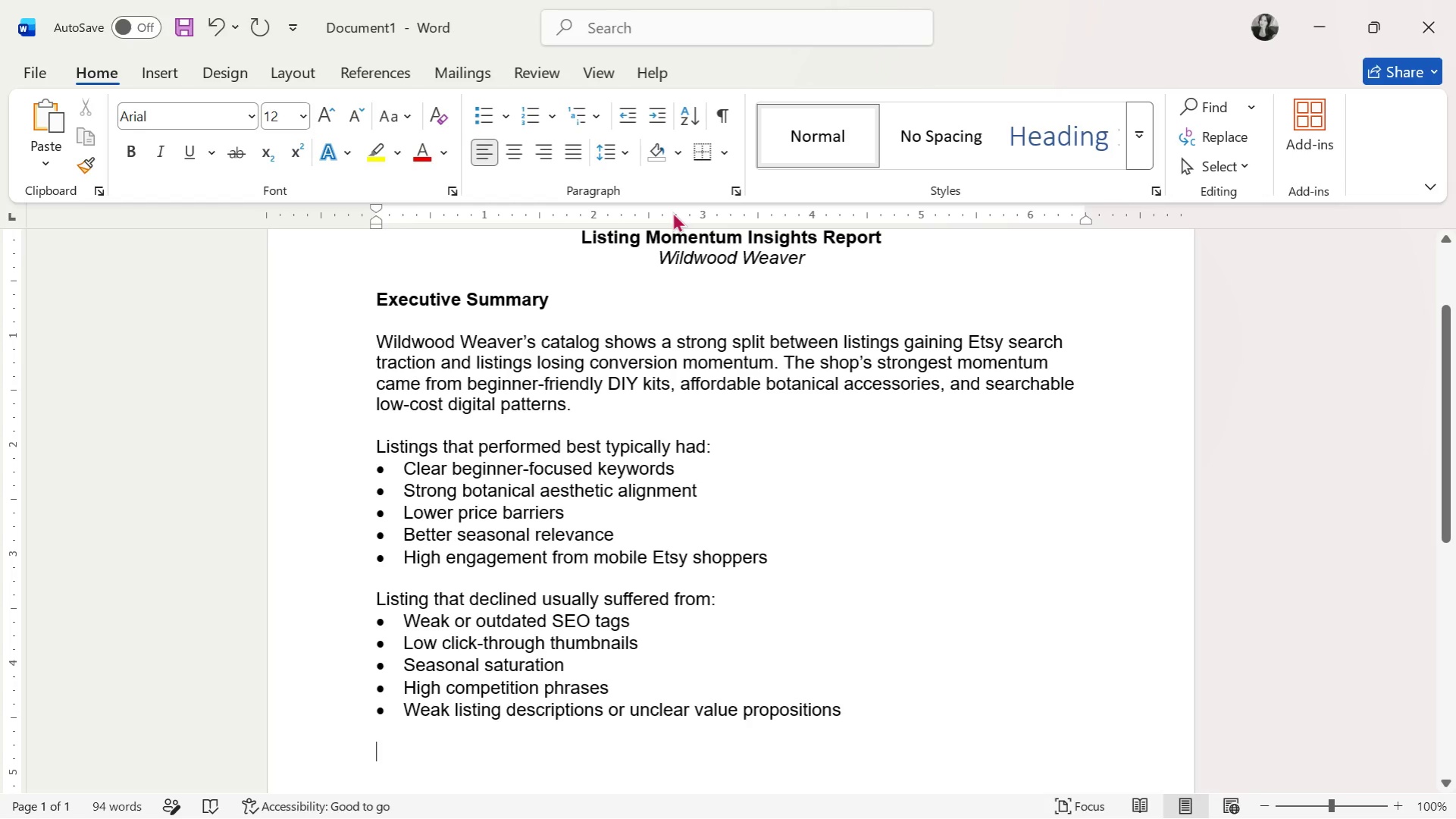 
wait(6.12)
 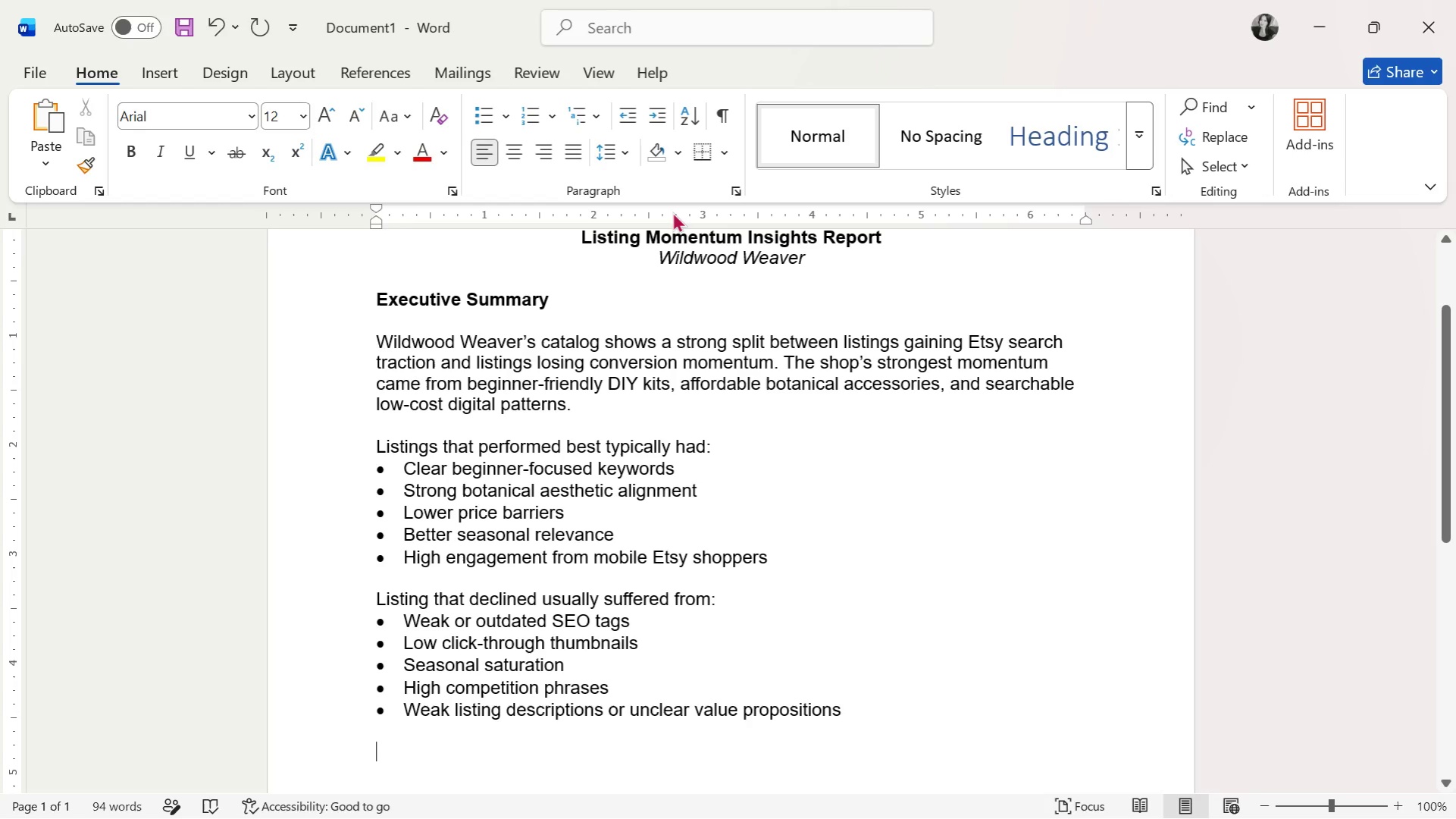 
type(Top )
key(Backspace)
key(Backspace)
key(Backspace)
key(Backspace)
 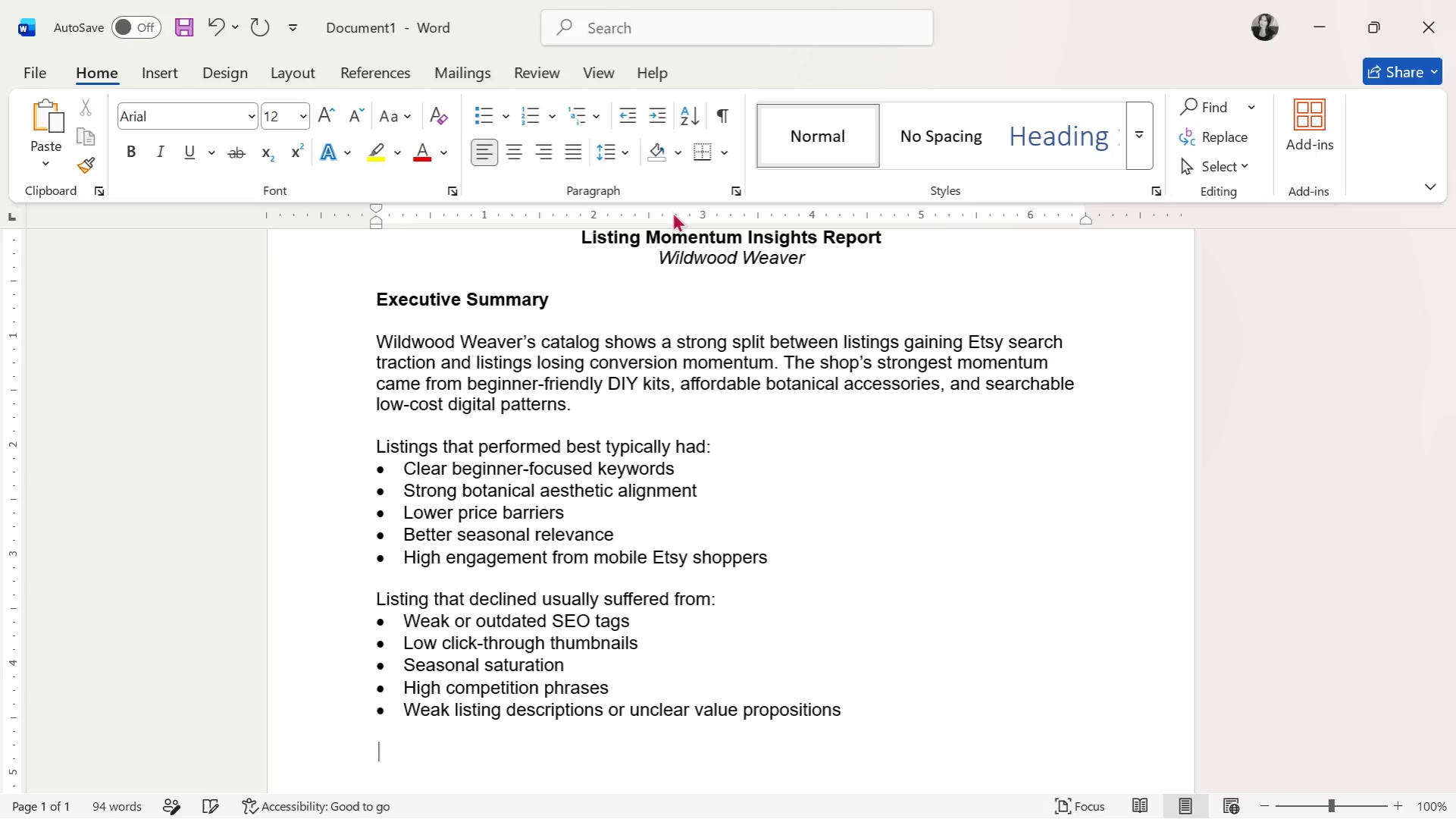 
key(Control+ControlLeft)
 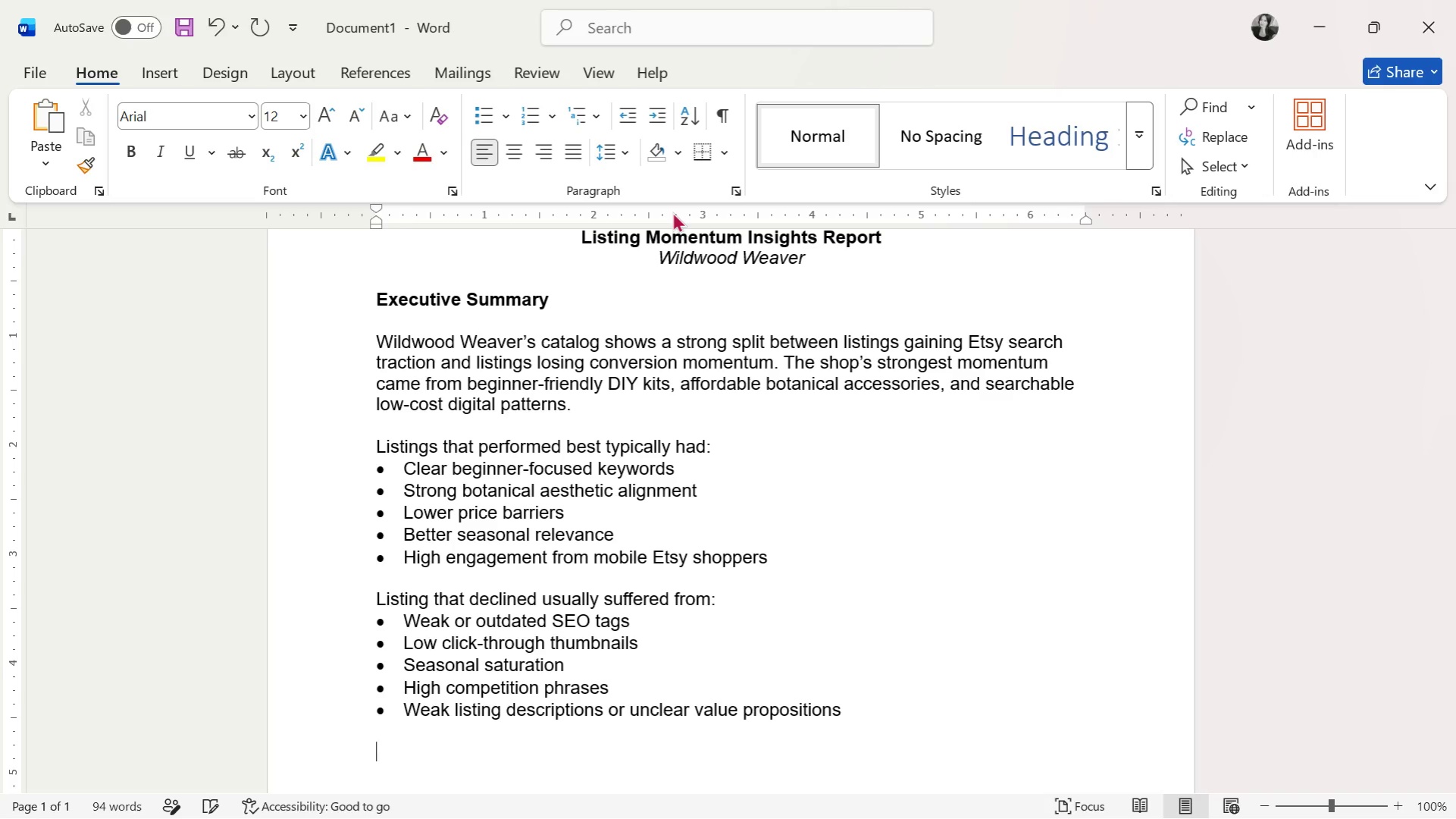 
key(Control+B)
 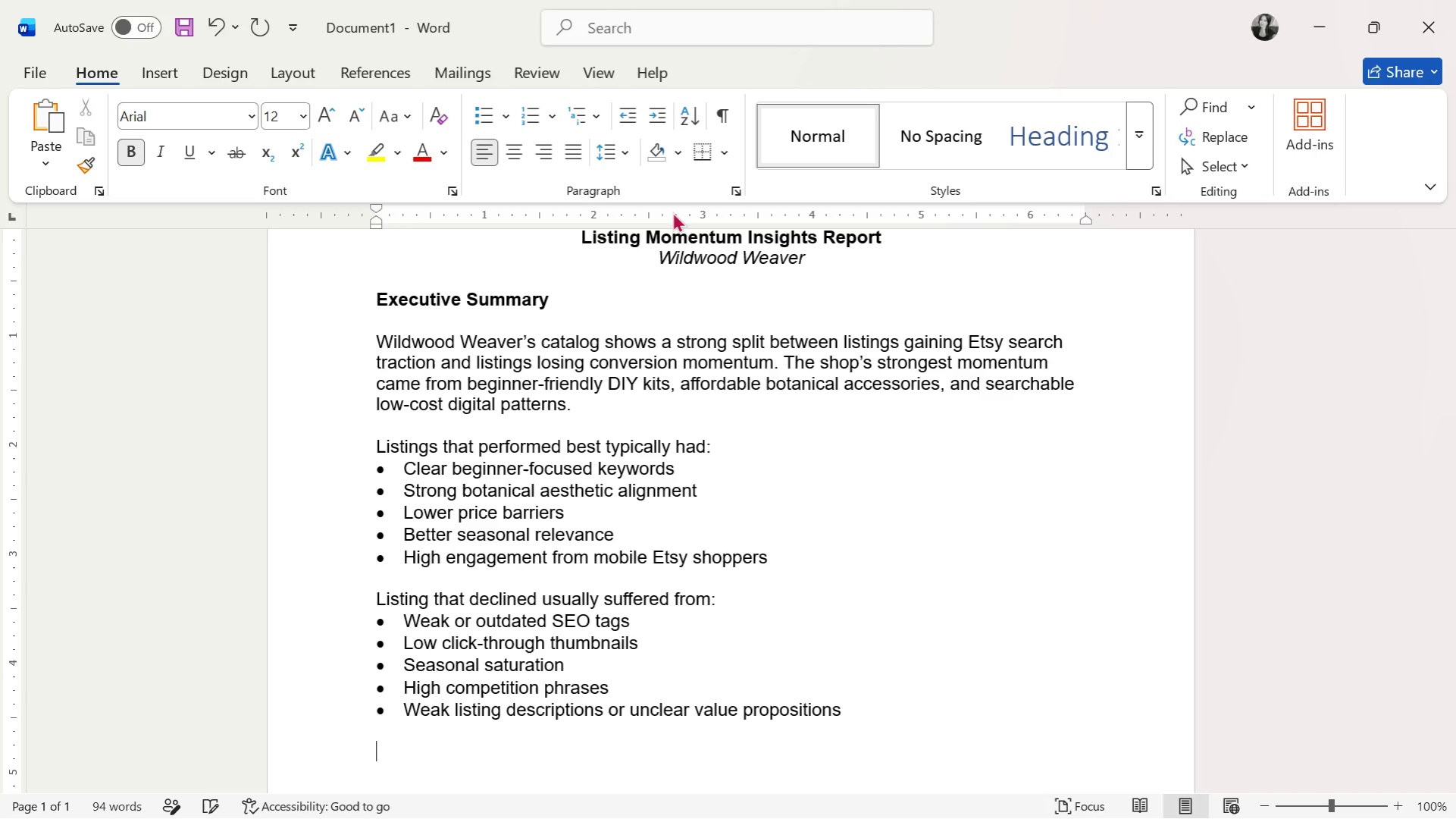 
type(Top 3 ri)
key(Backspace)
key(Backspace)
type(Rising Listings)
 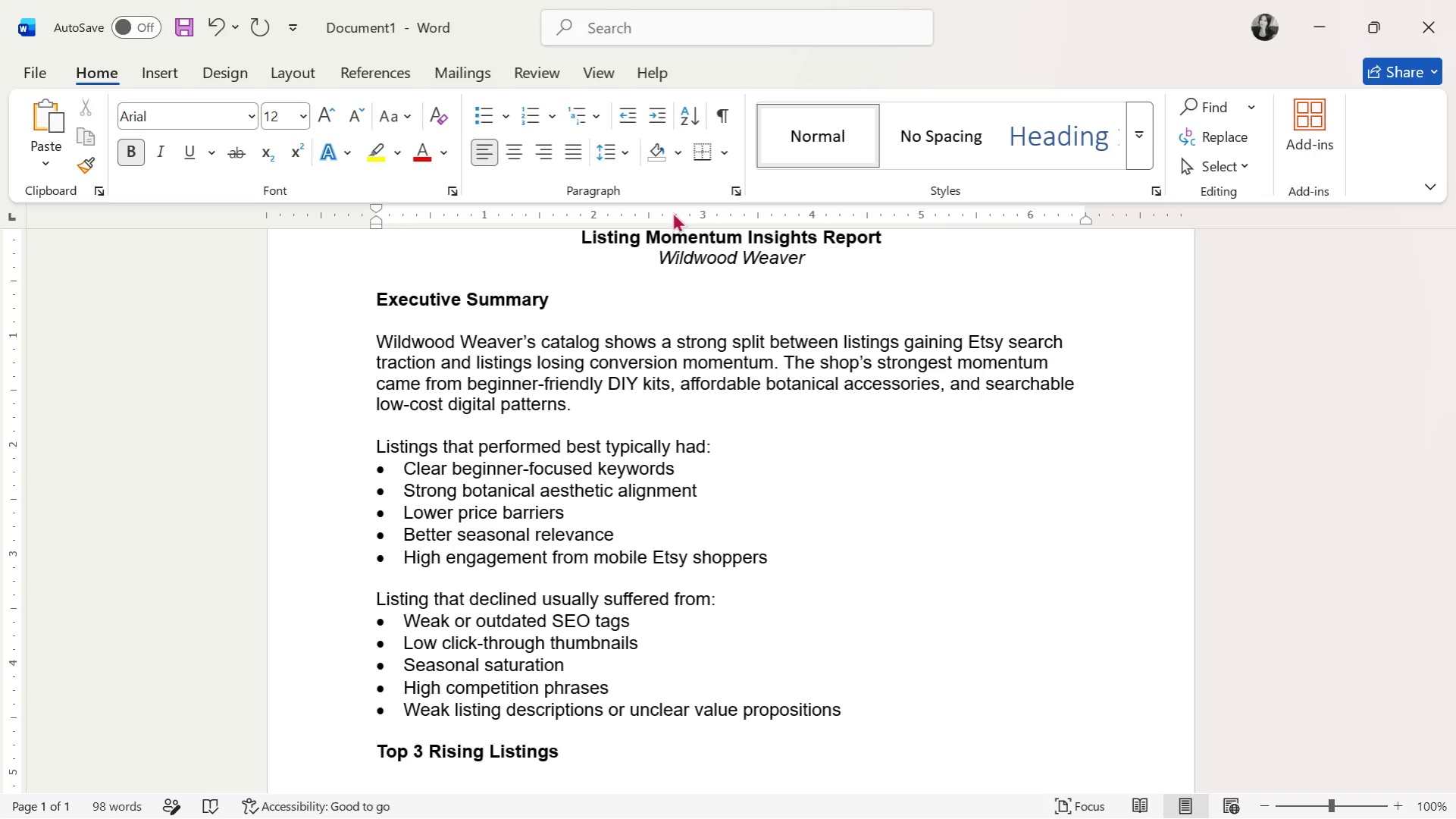 
key(Control+B)
 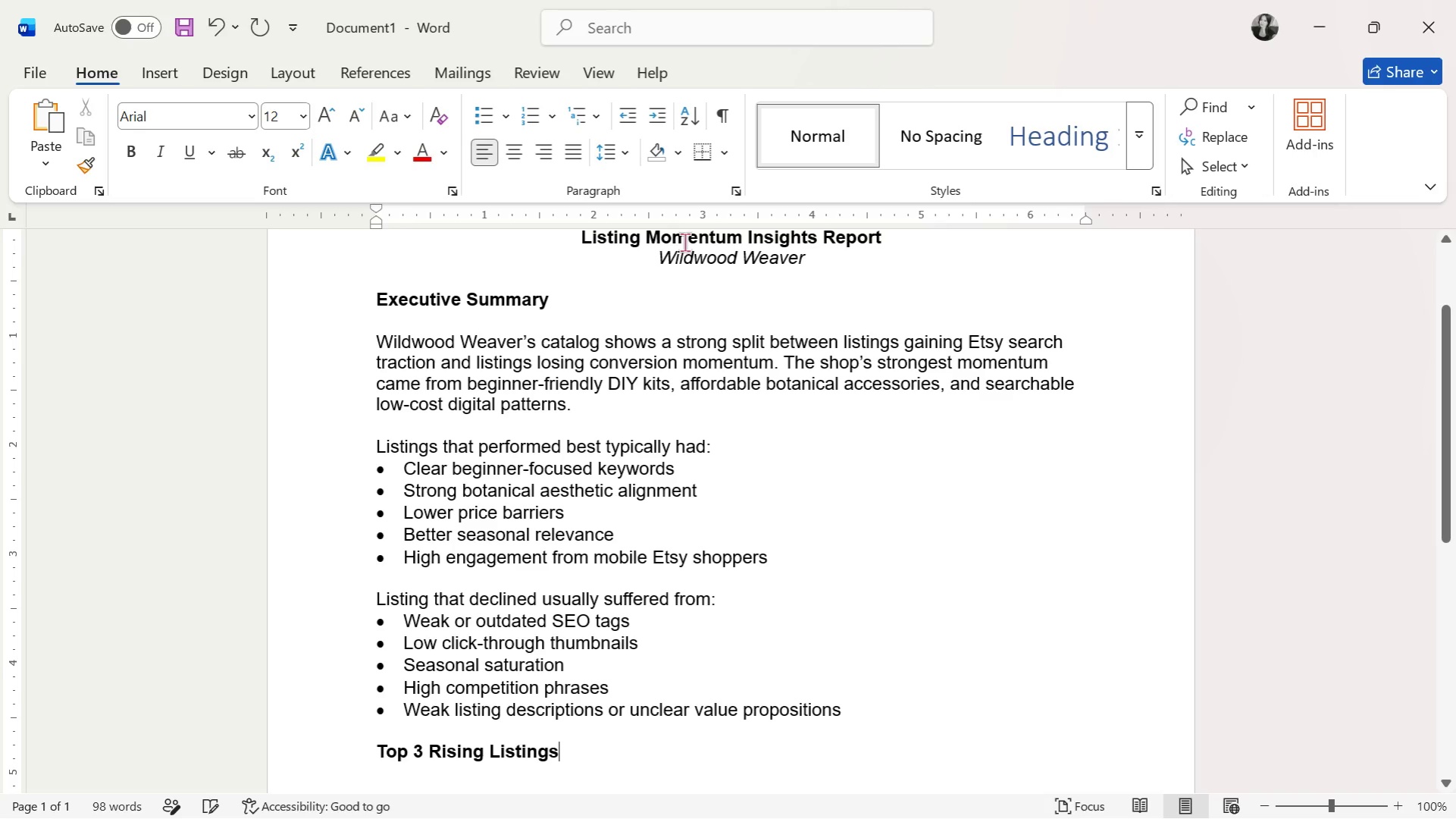 
key(Enter)
 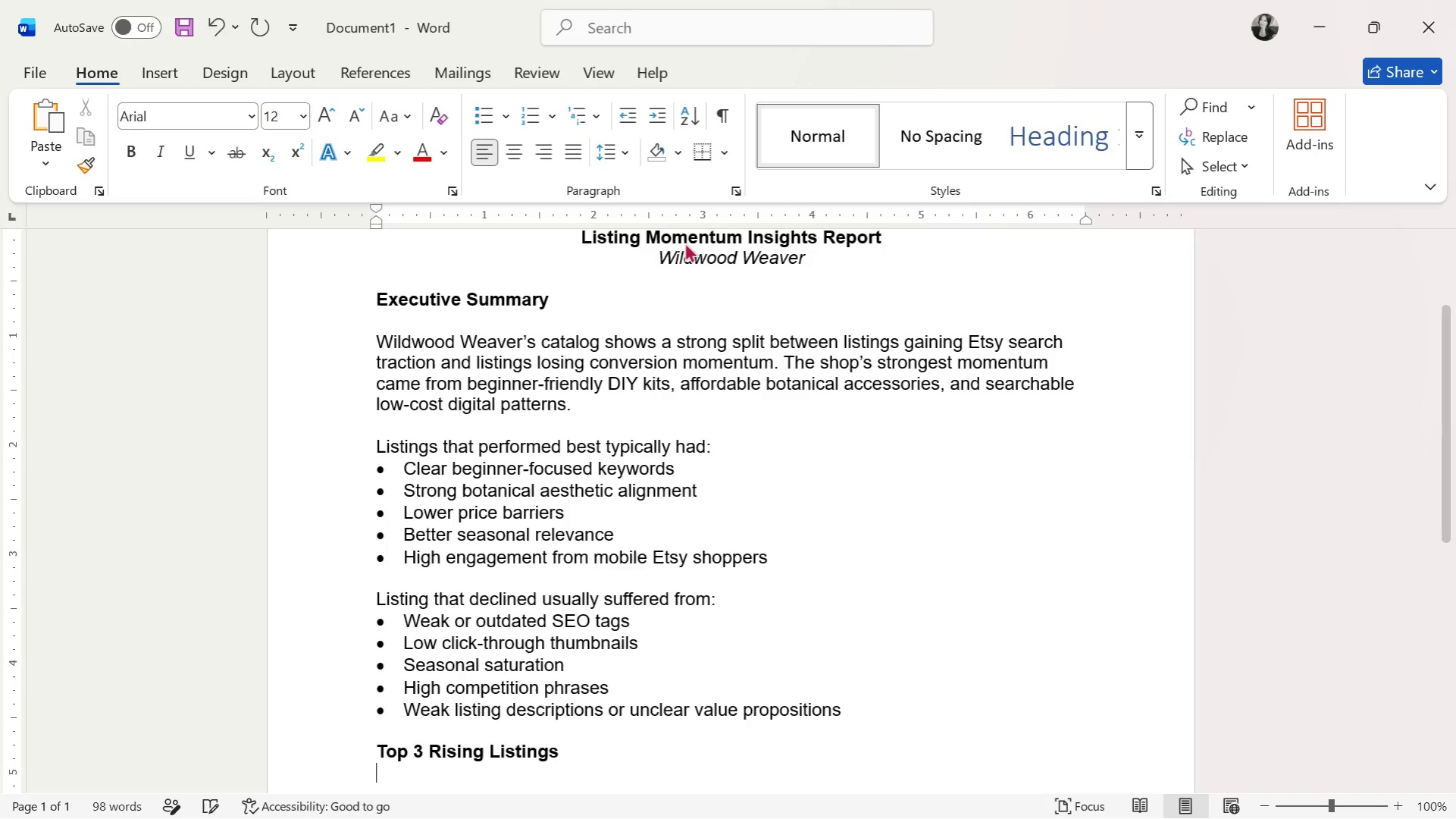 
key(Enter)
 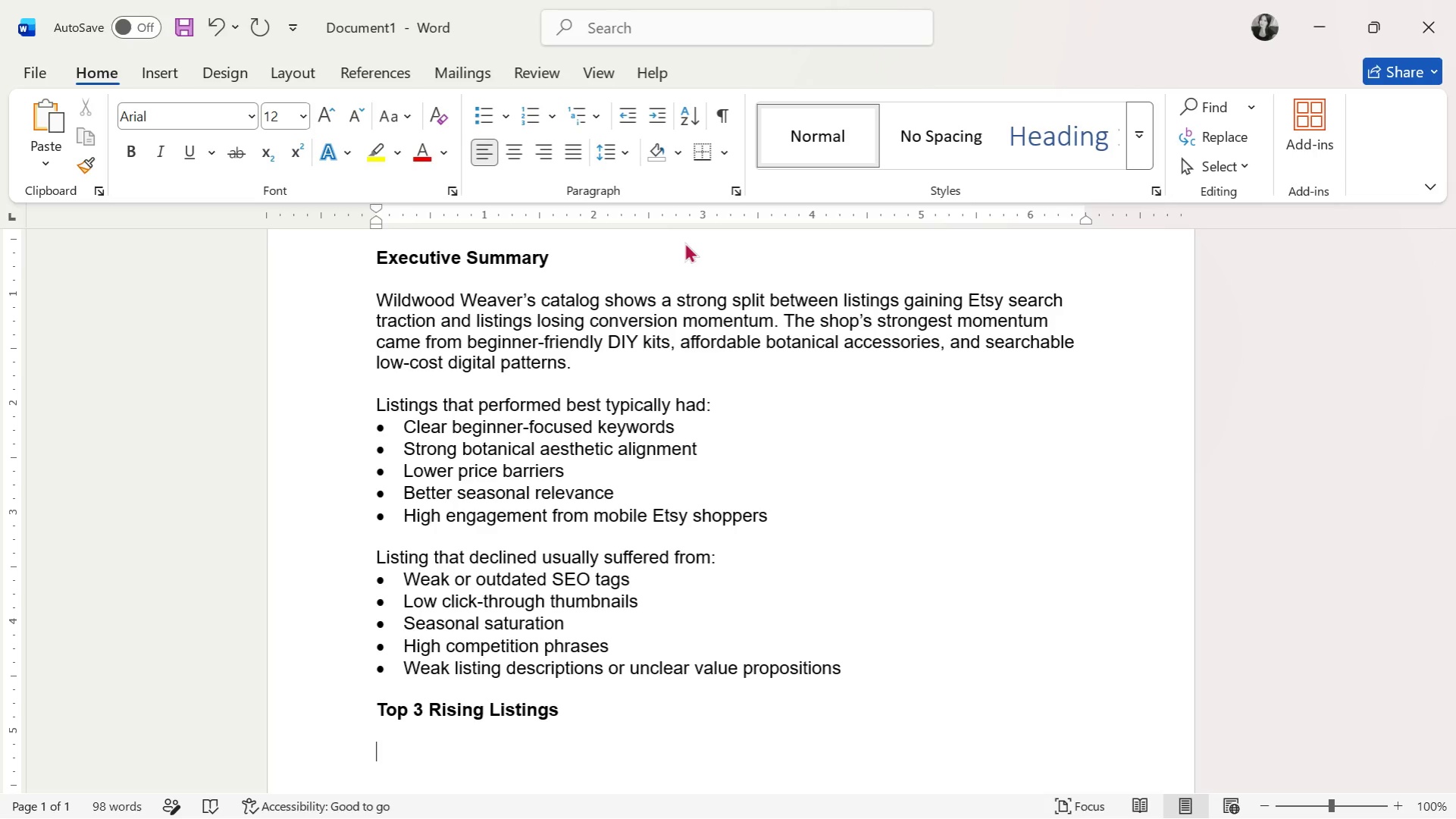 
wait(7.88)
 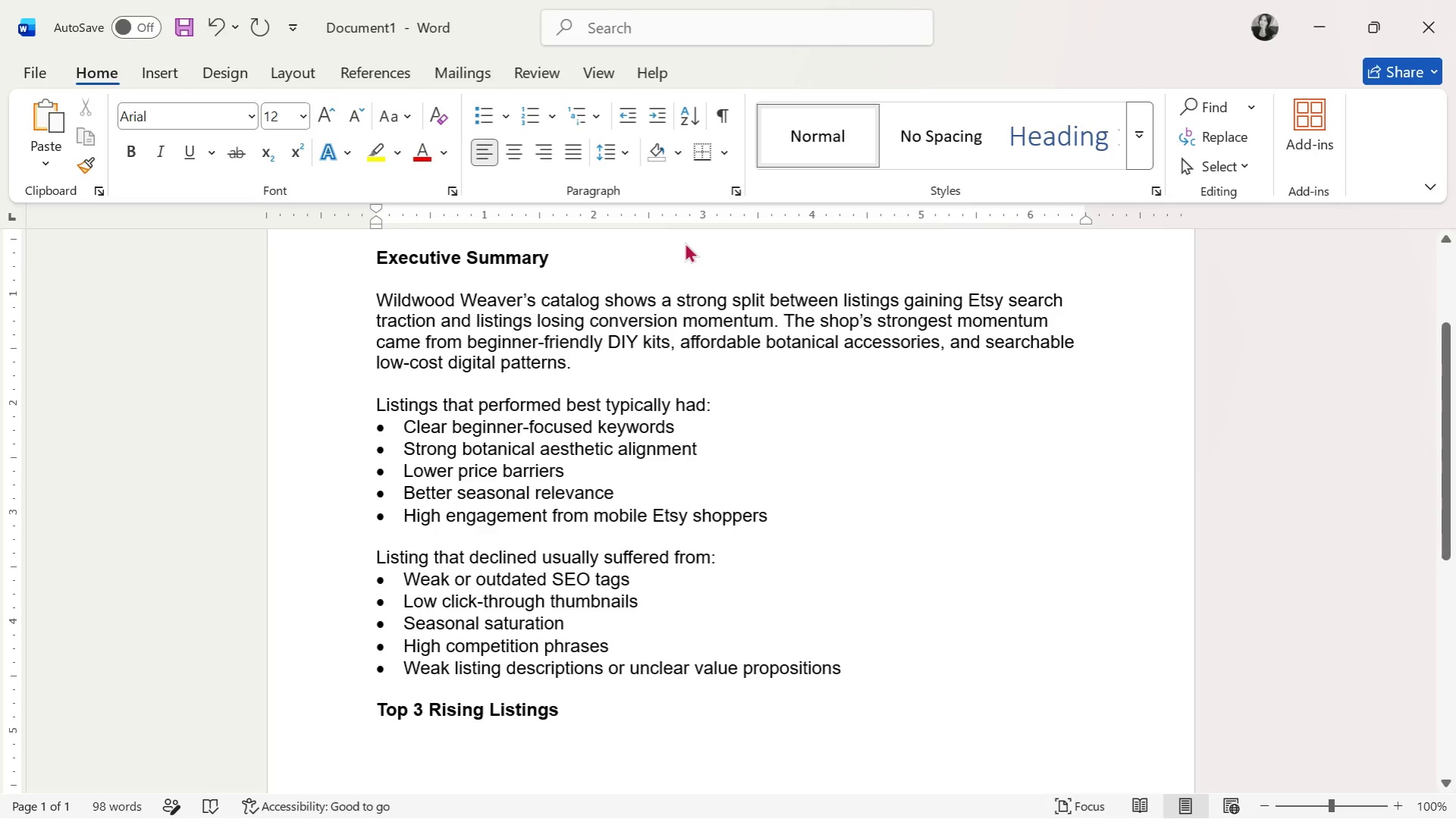 
key(Backspace)
 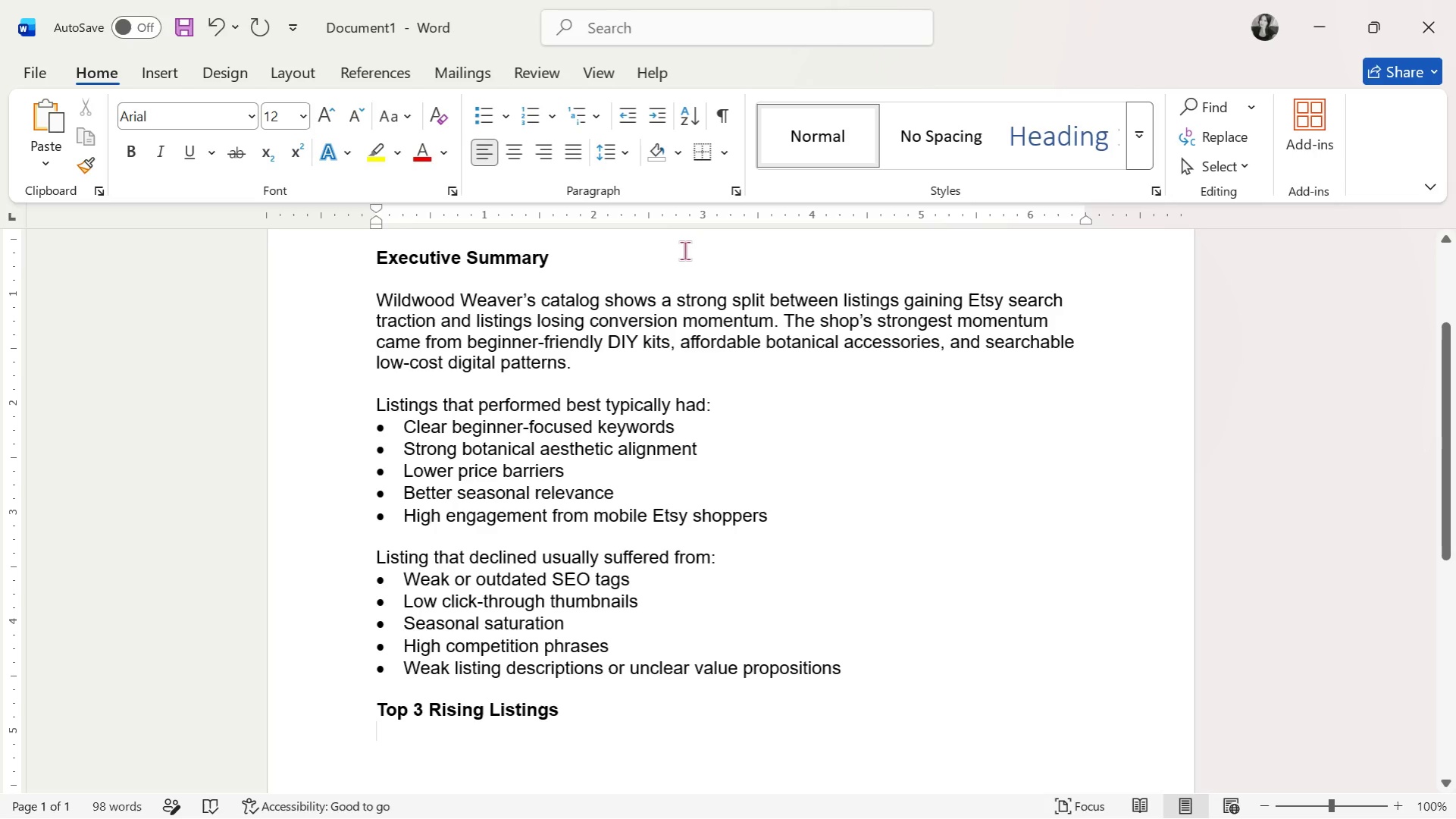 
key(Enter)
 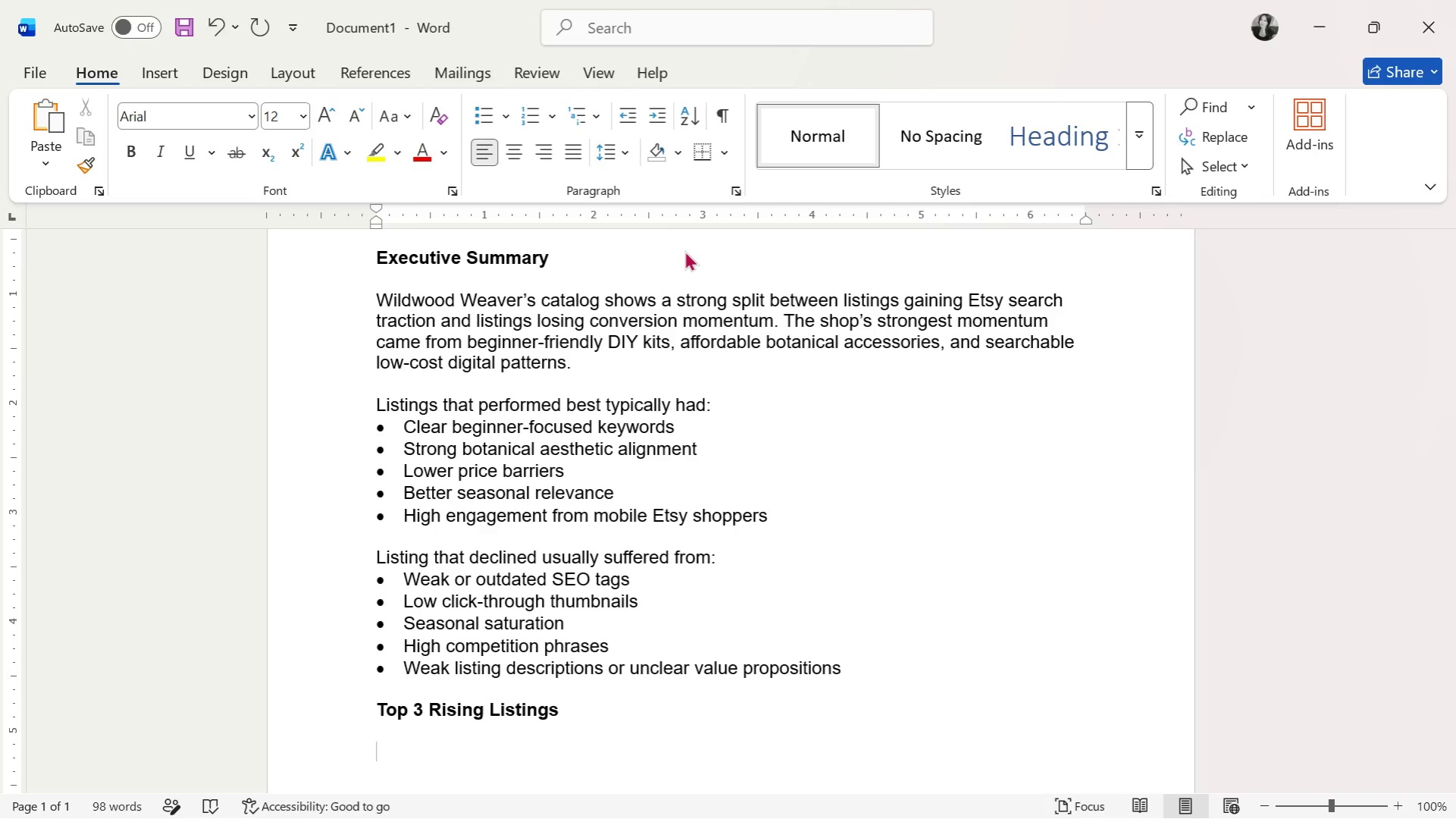 
key(Alt+AltLeft)
 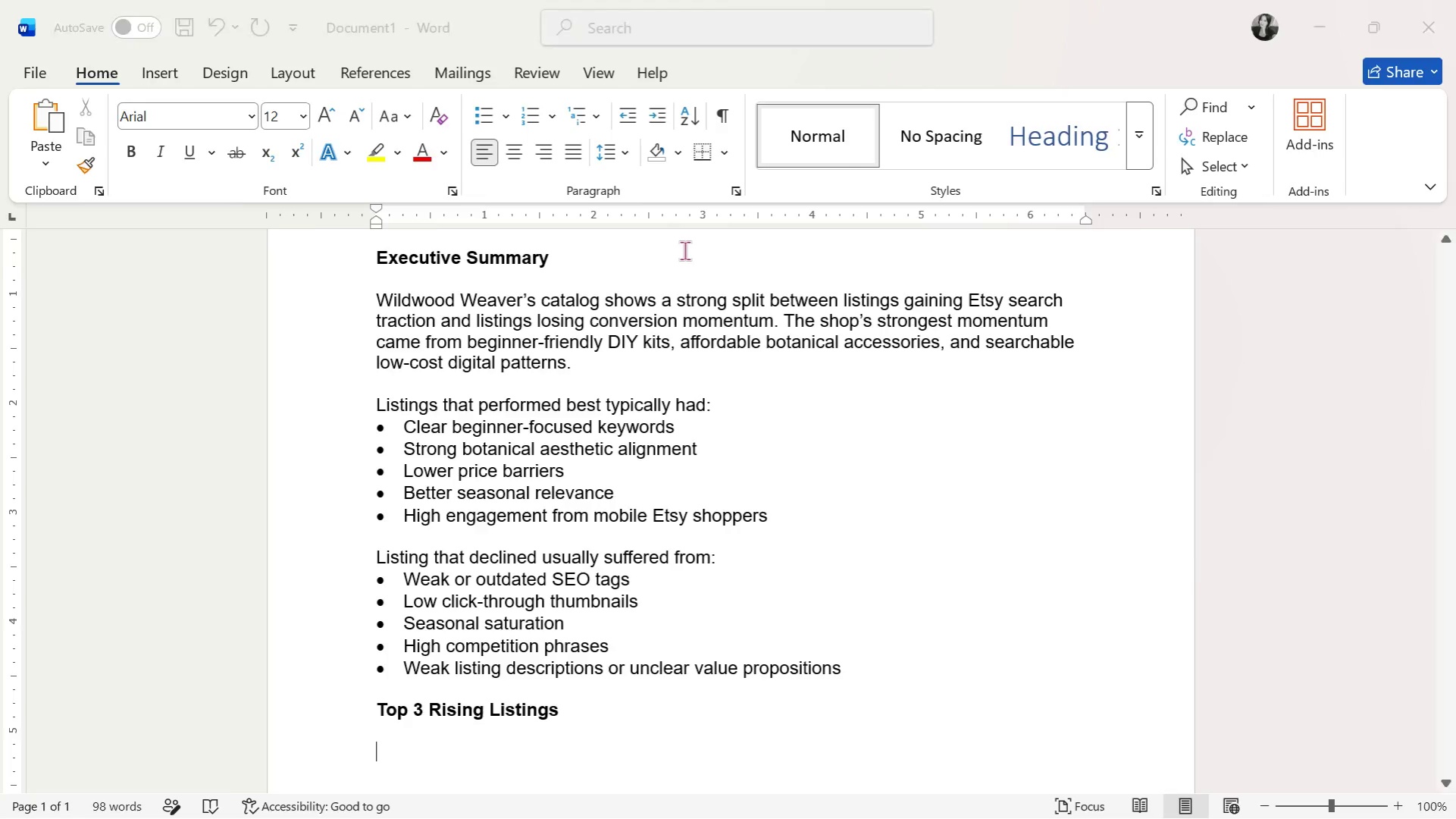 
key(Alt+Tab)